 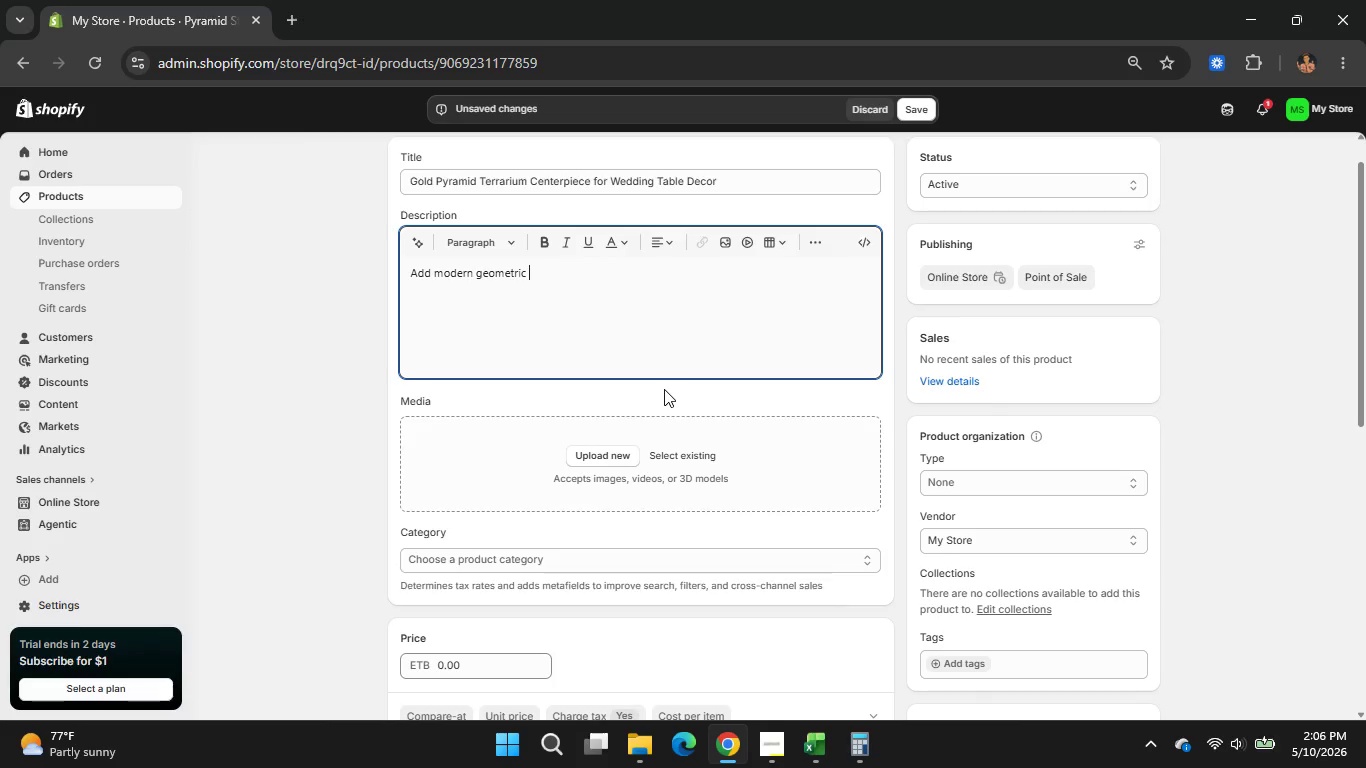 
type(charm to wedding tables with )
 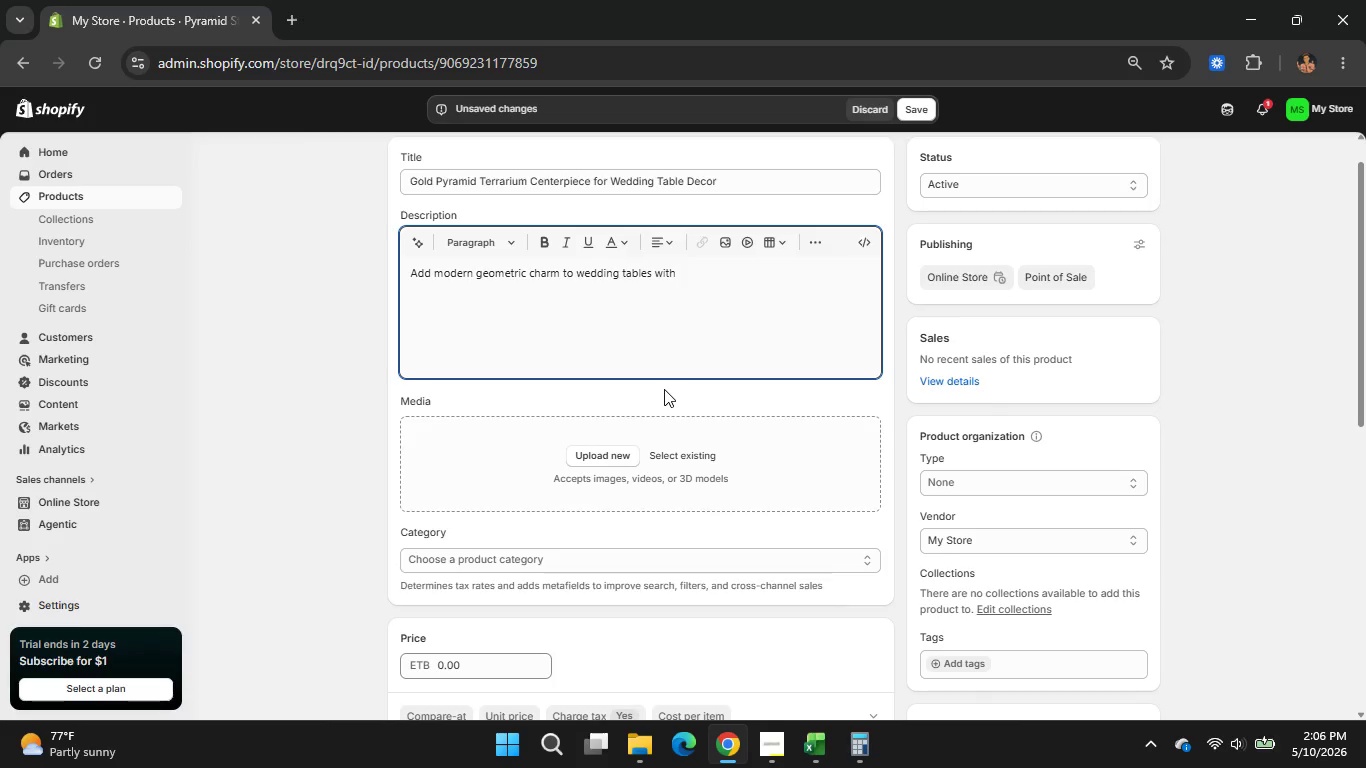 
type(this pyramid style )
 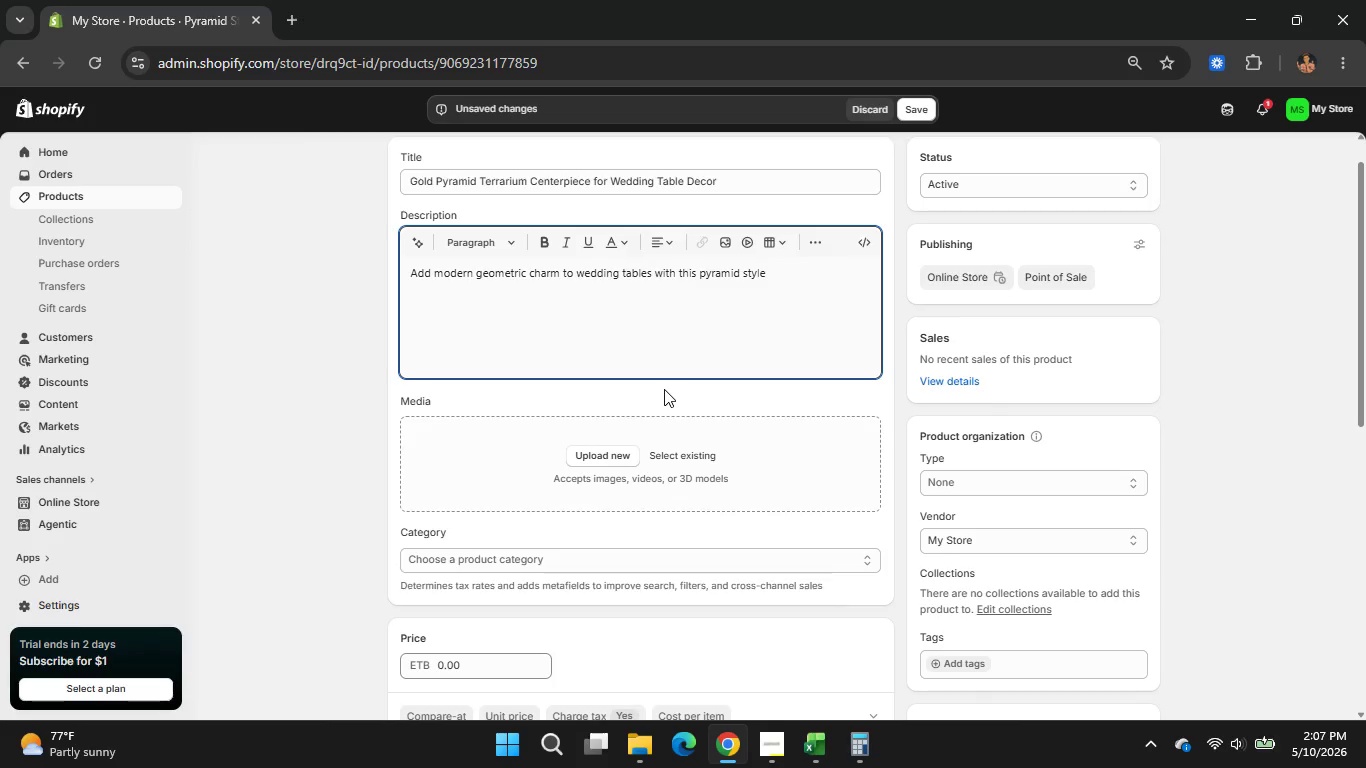 
type(terrarium centerpiecen)
key(Backspace)
type( )
 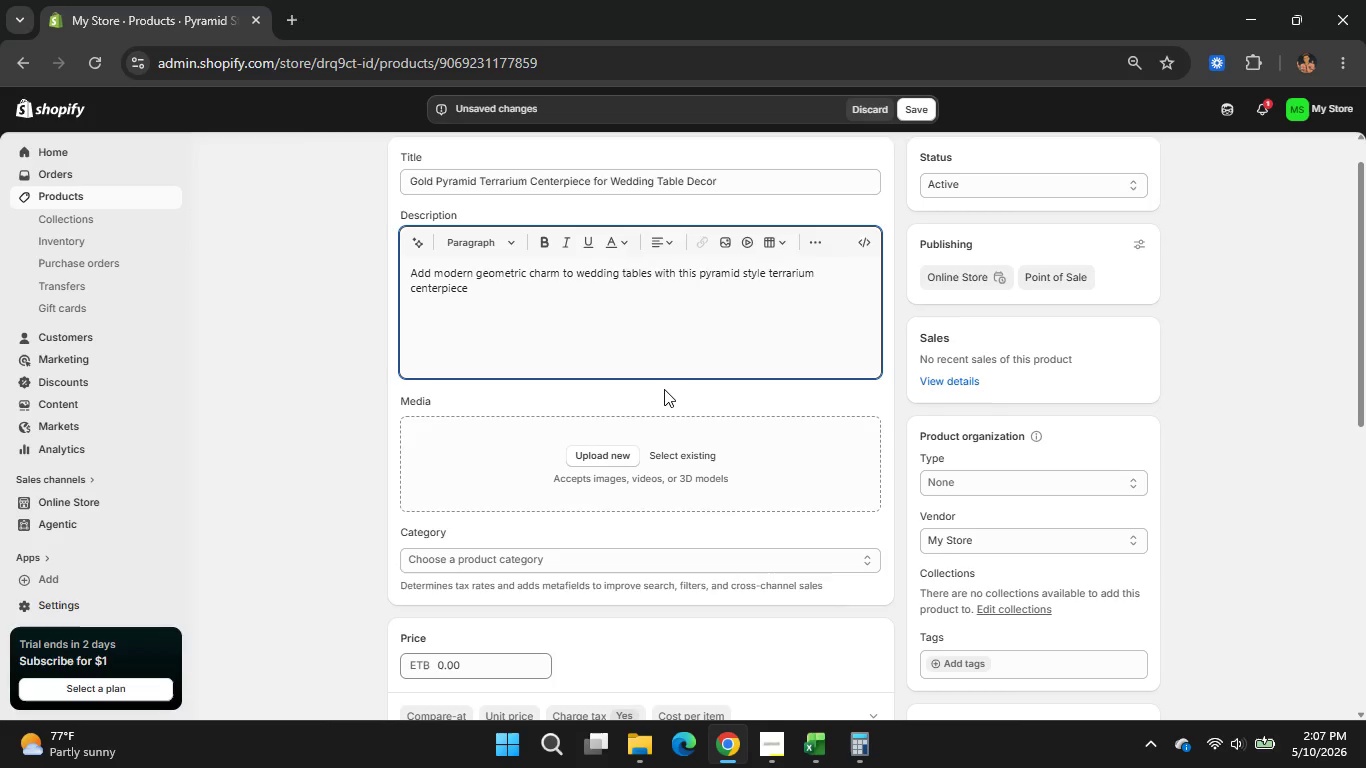 
type(featuring elegant )
 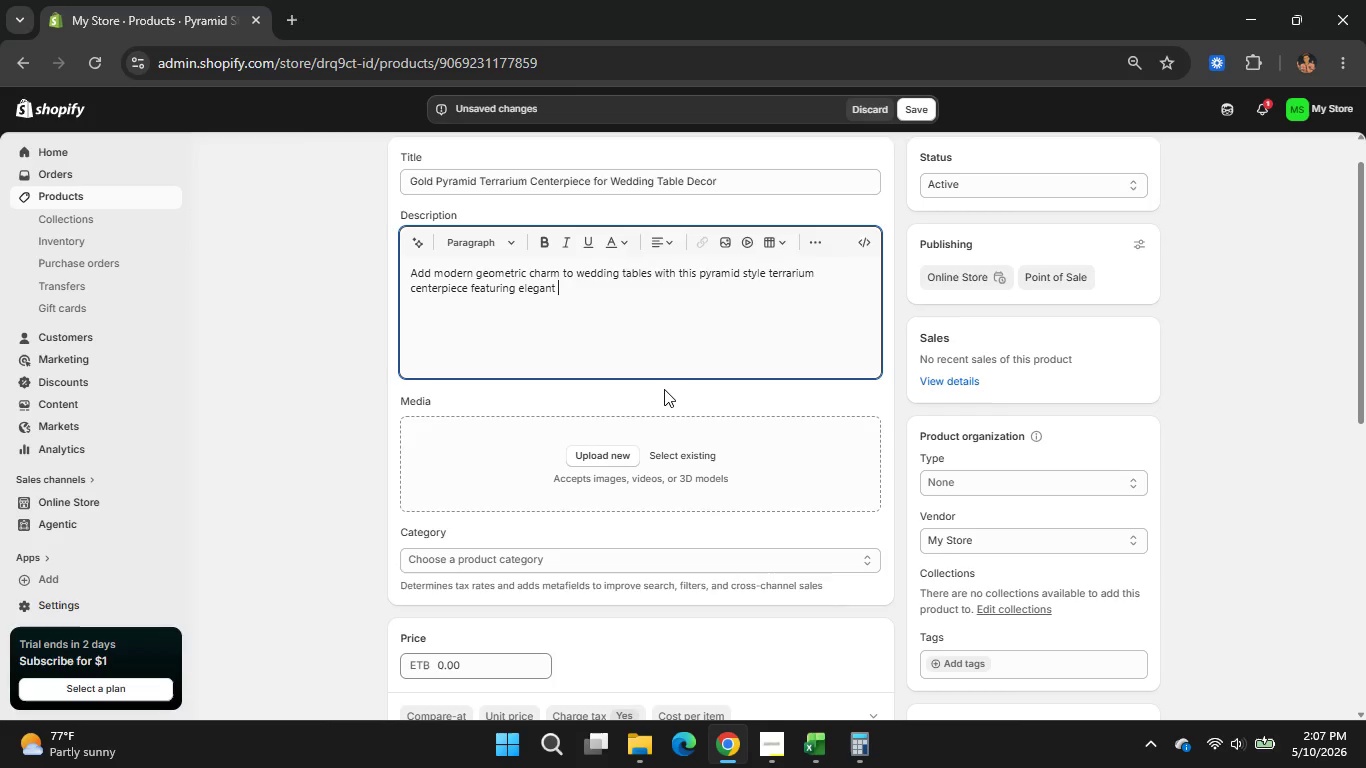 
wait(5.53)
 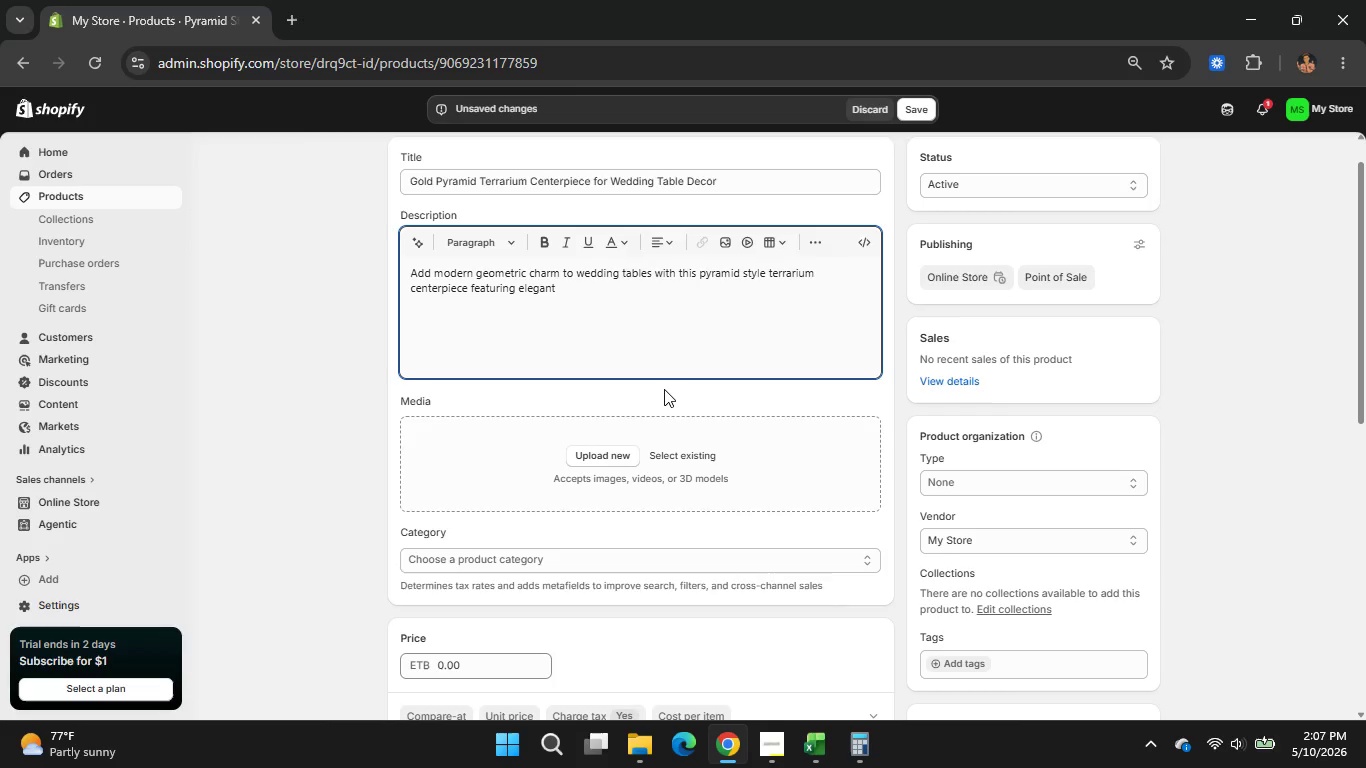 
type(f)
key(Backspace)
type(glass and gold metal )
 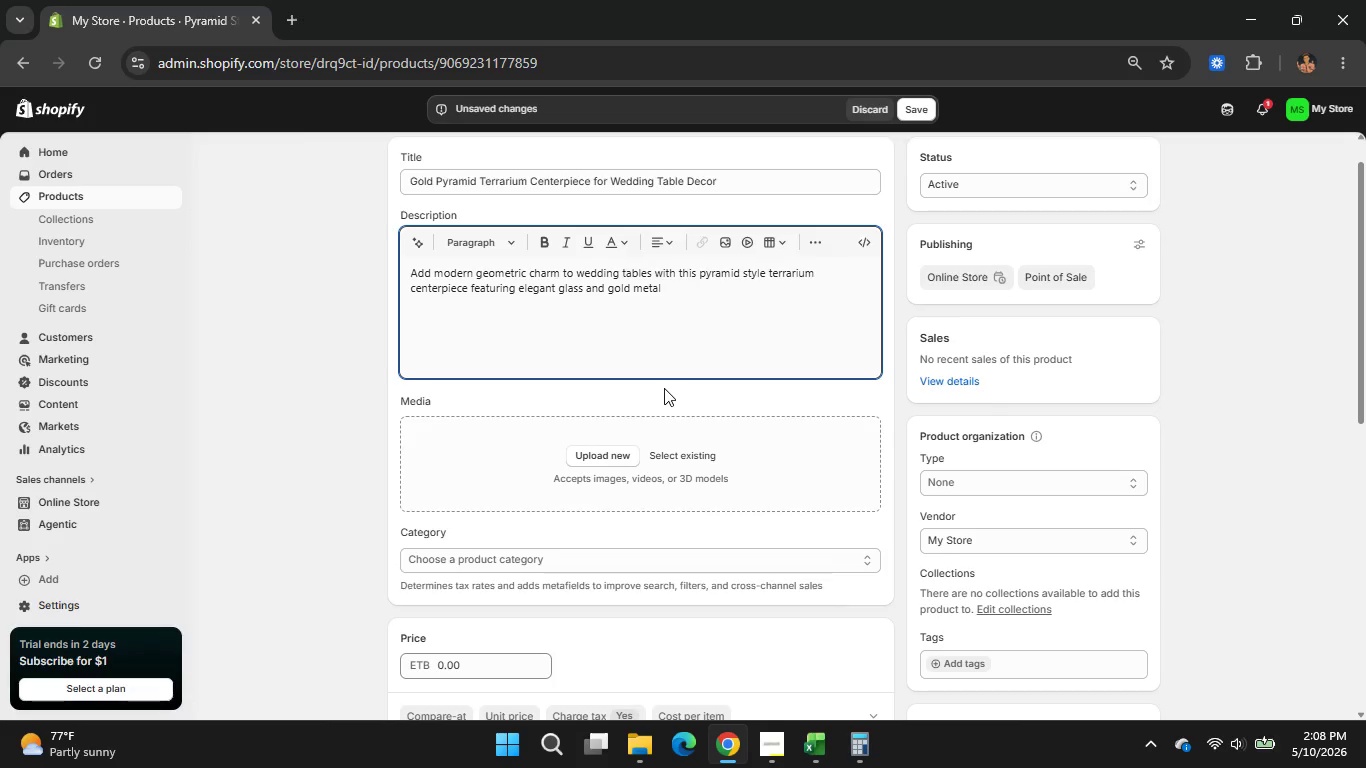 
wait(18.08)
 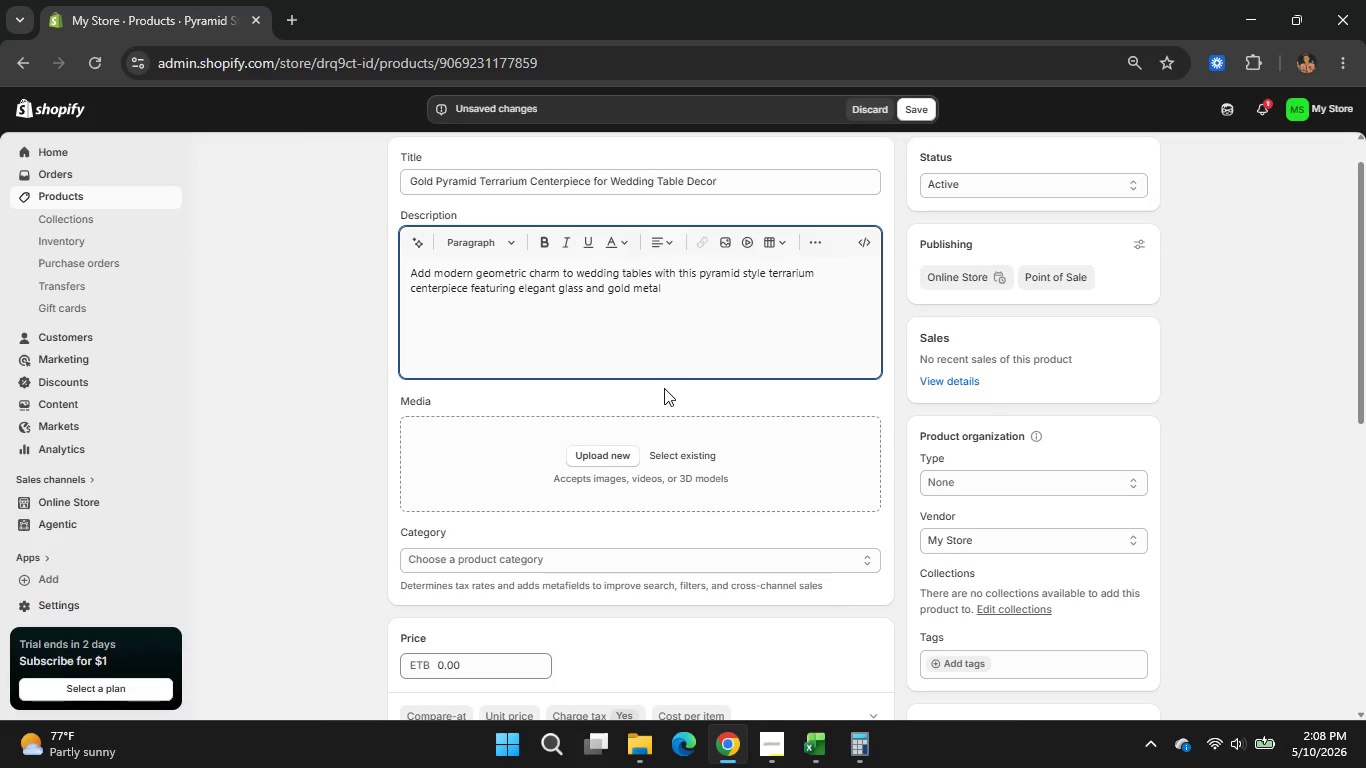 
key(Space)
 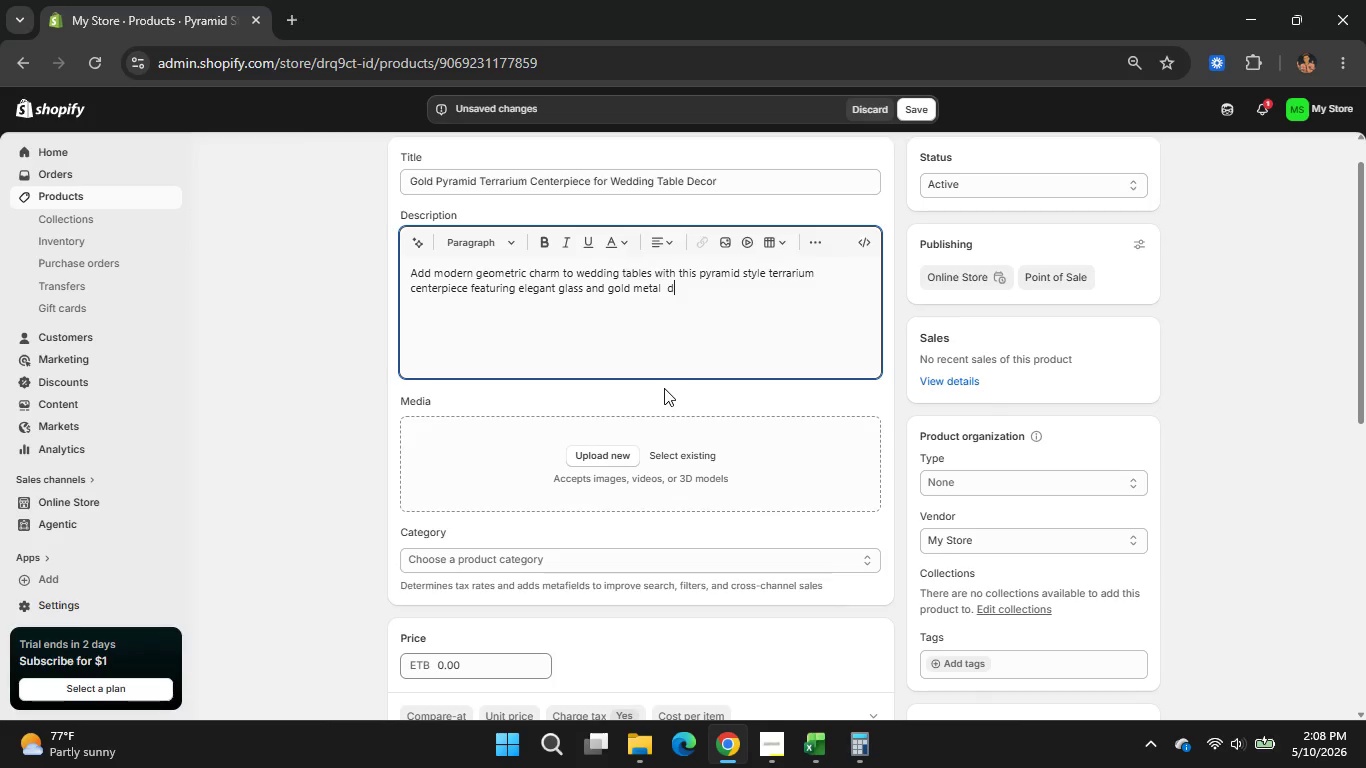 
key(D)
 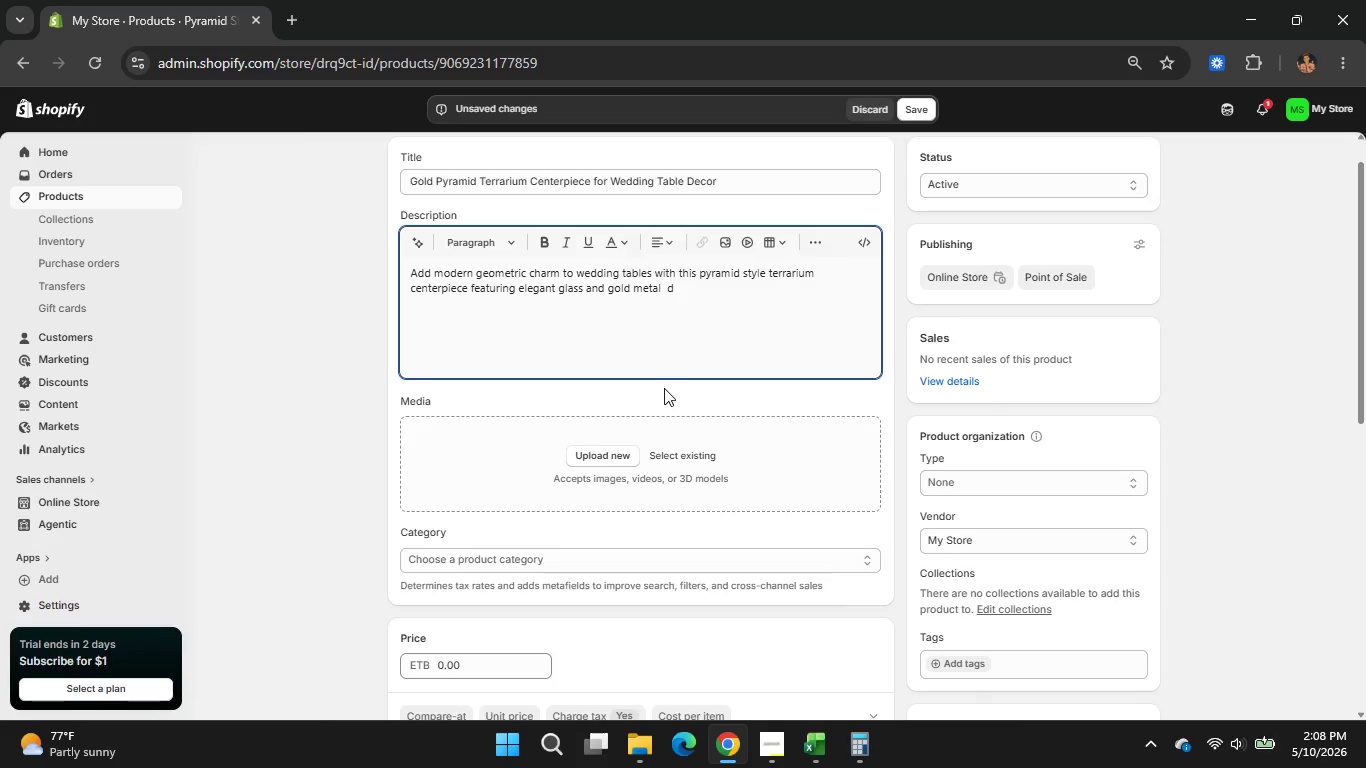 
wait(6.08)
 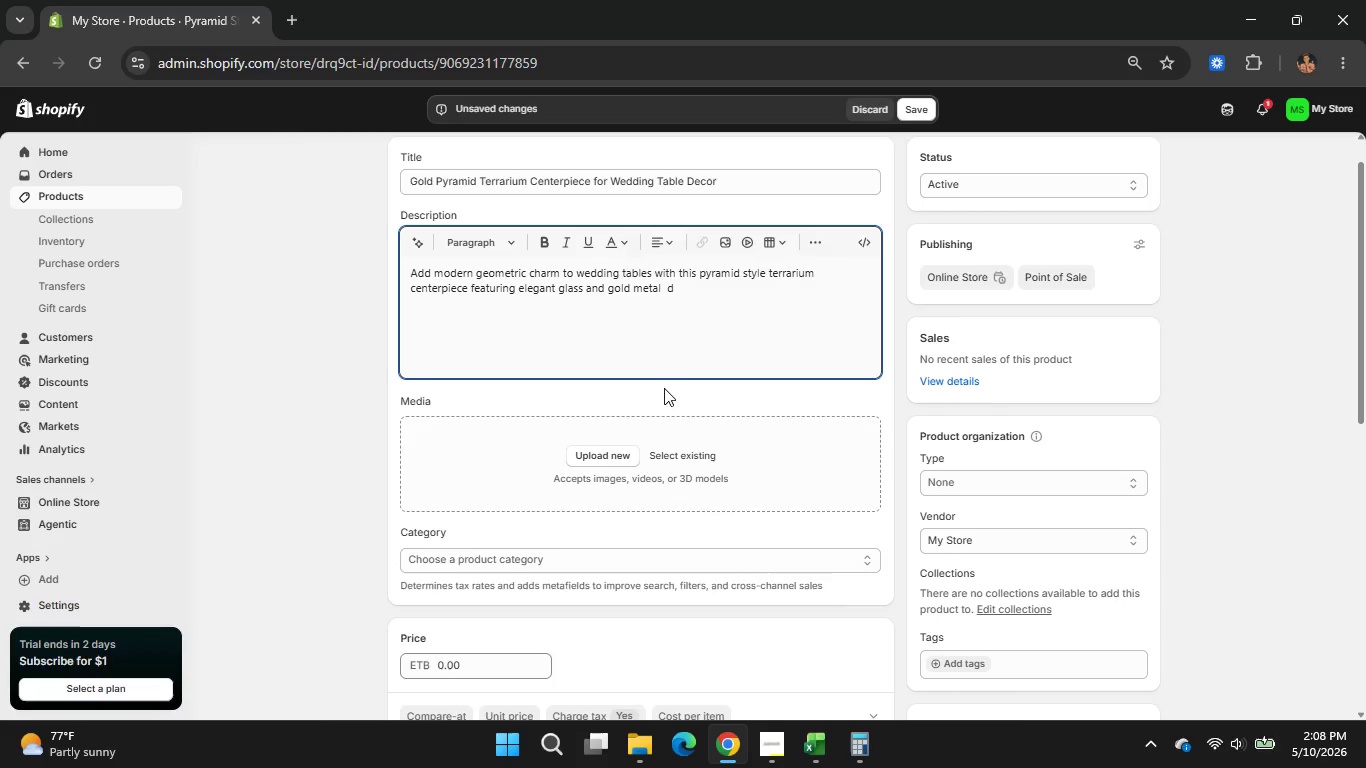 
type(etailing.)
 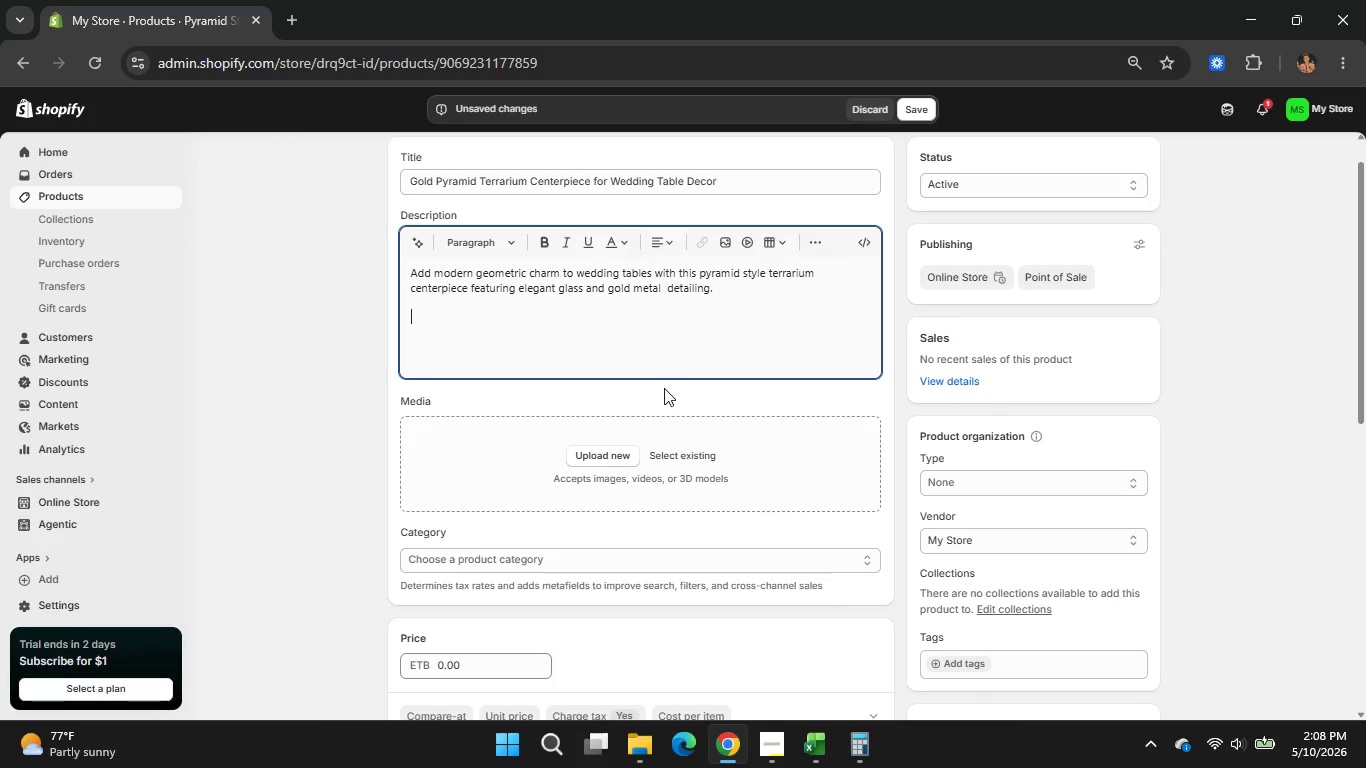 
key(Enter)
 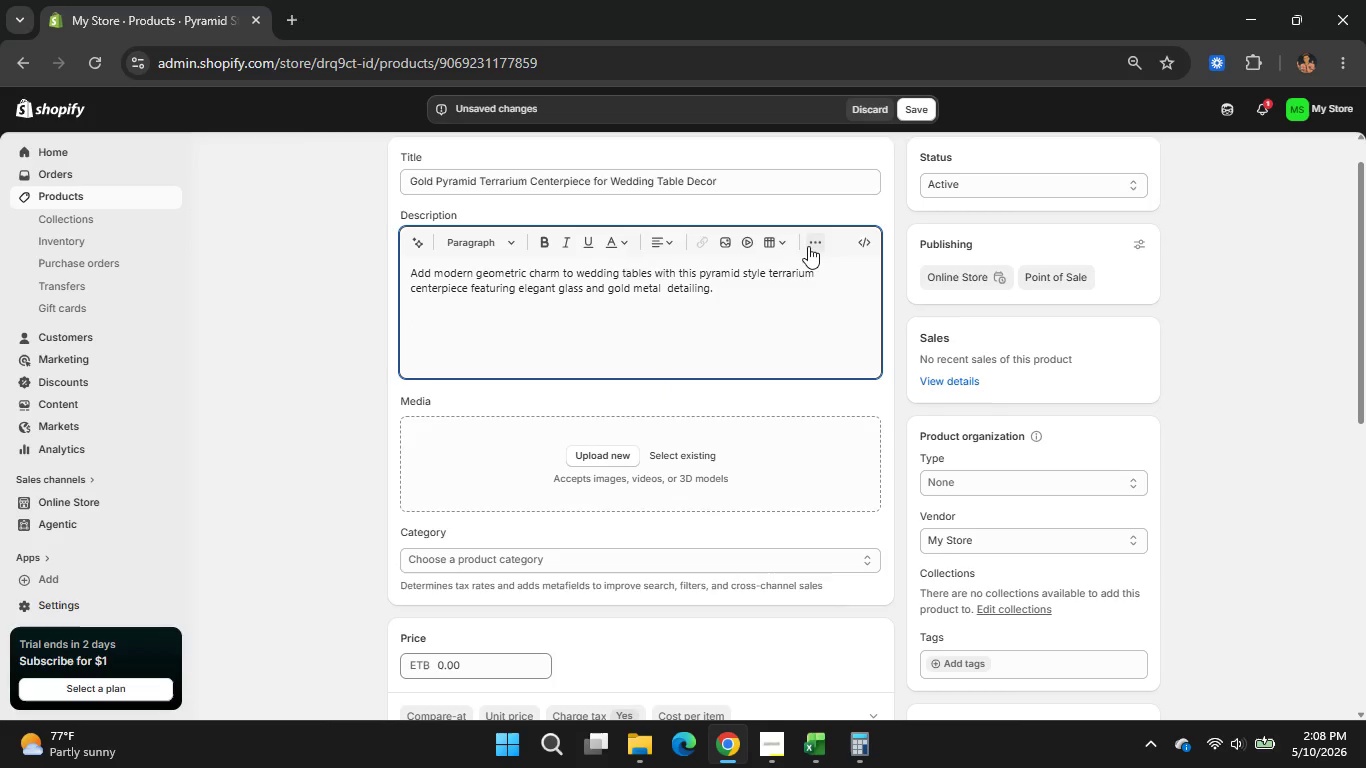 
left_click([808, 246])
 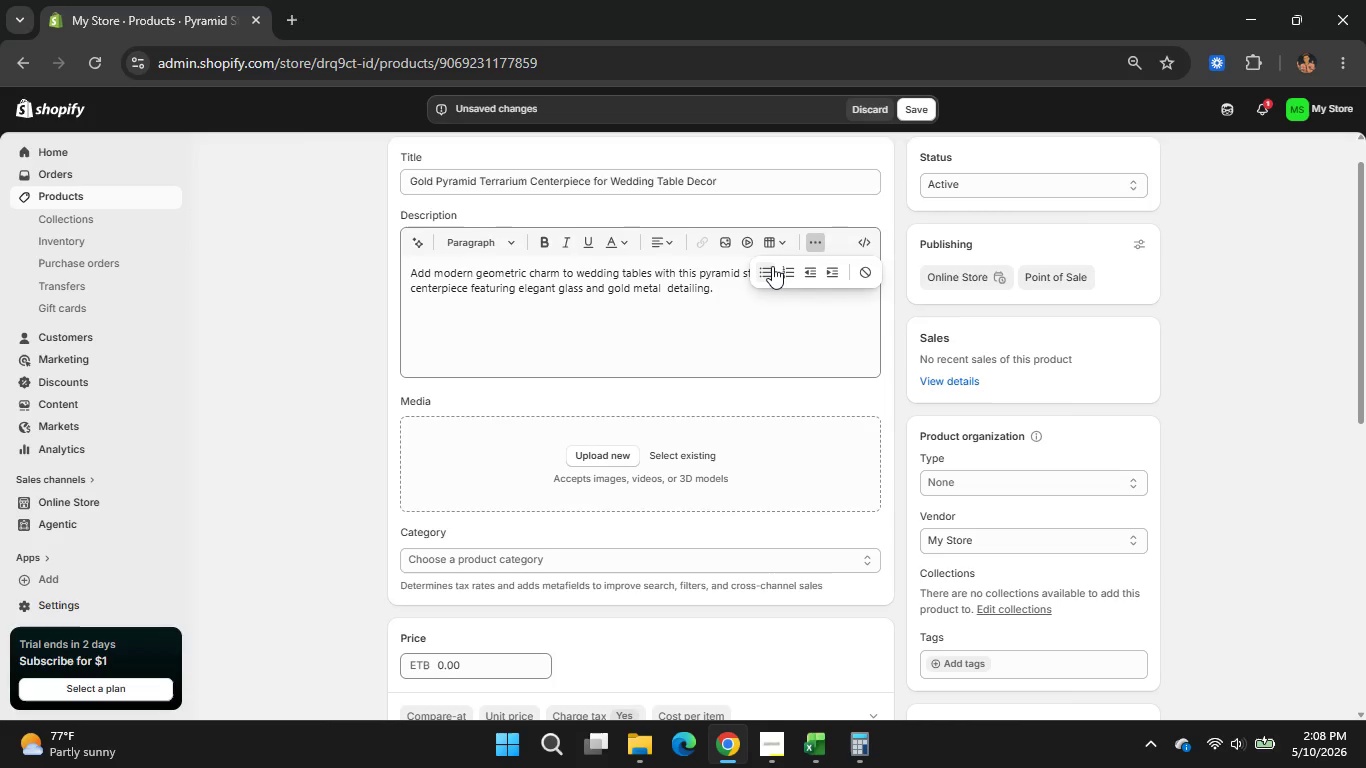 
left_click([769, 268])
 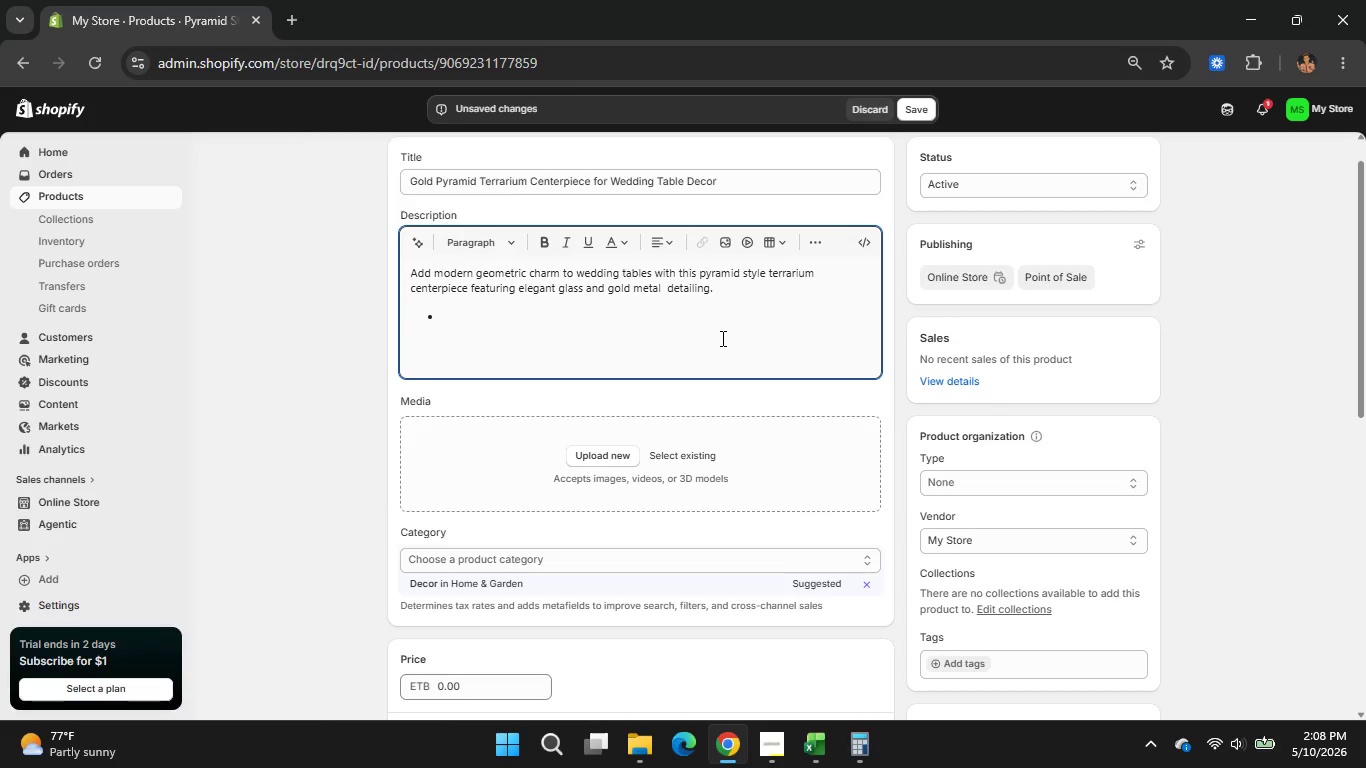 
wait(9.33)
 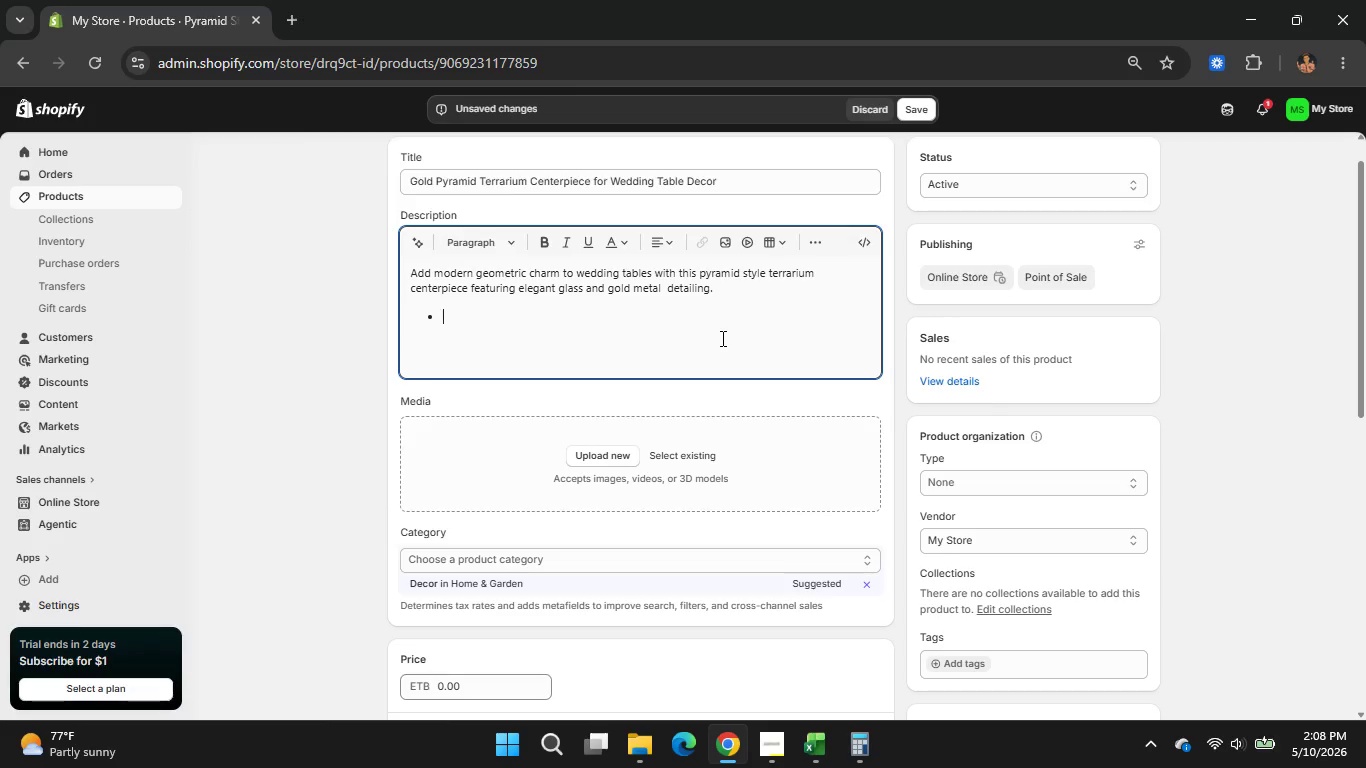 
type(Modern pyramid terraru)
key(Backspace)
type(ium)
 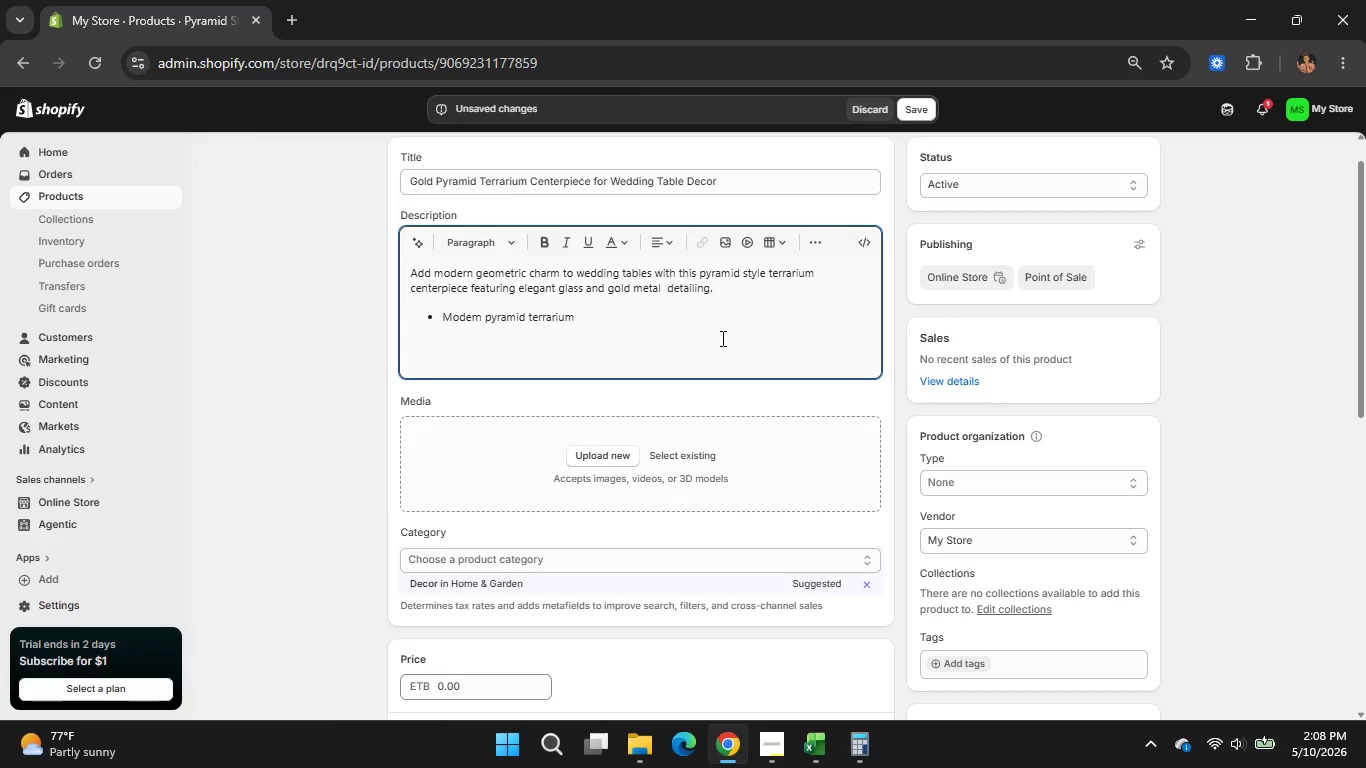 
wait(5.75)
 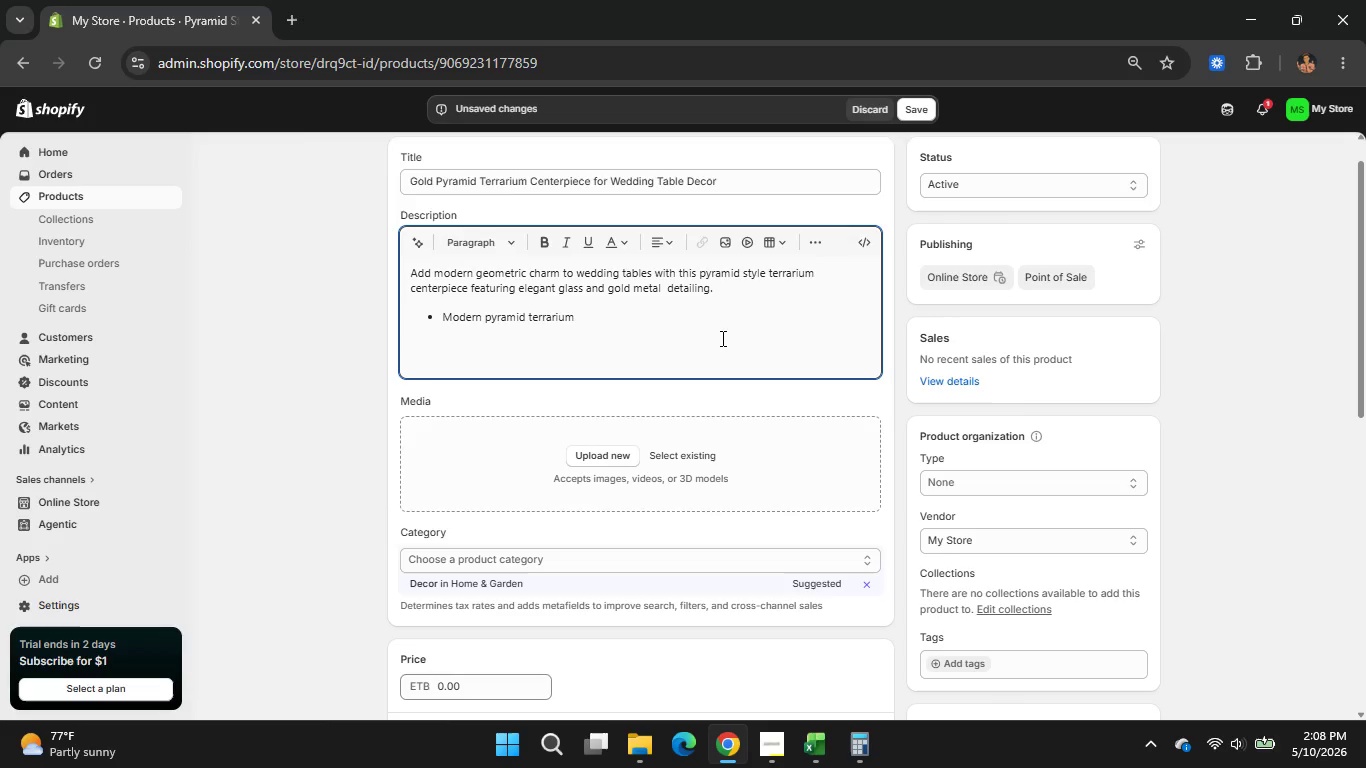 
type( design )
 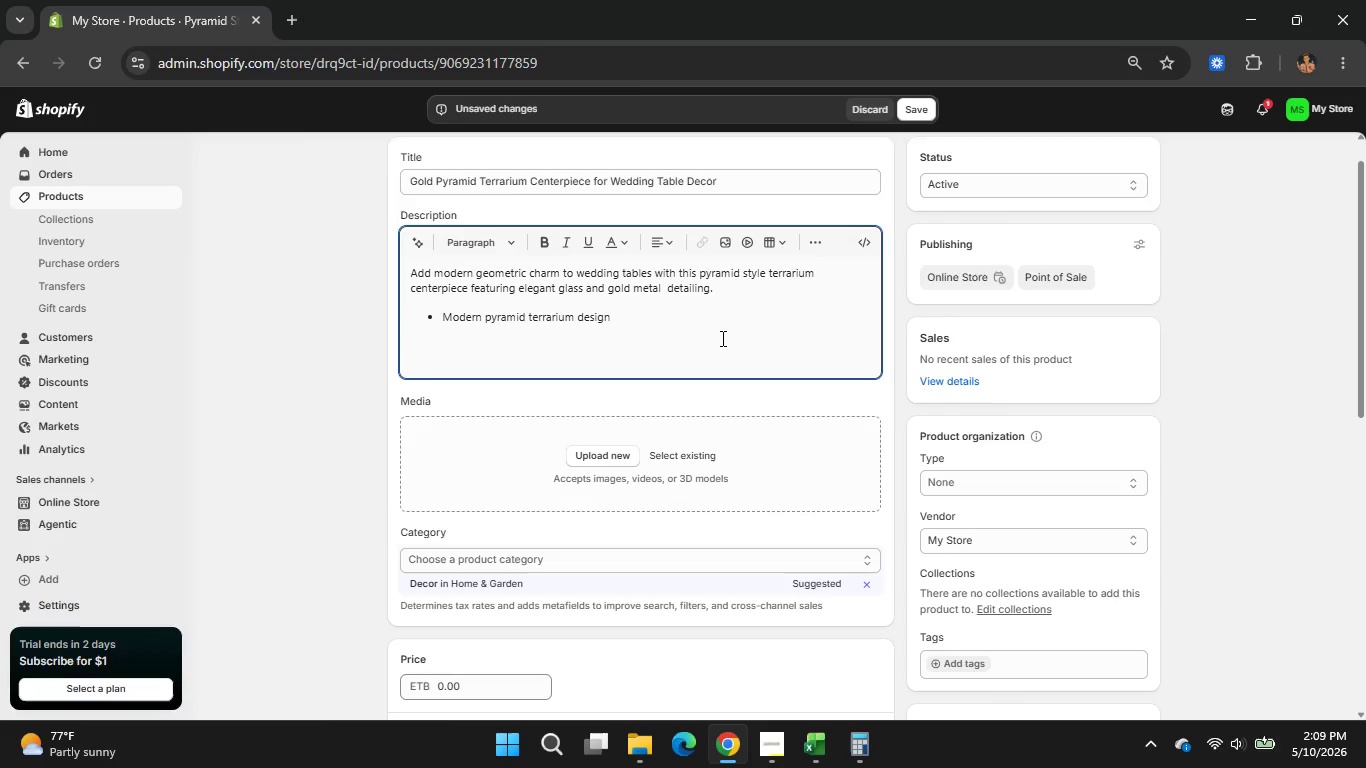 
wait(18.28)
 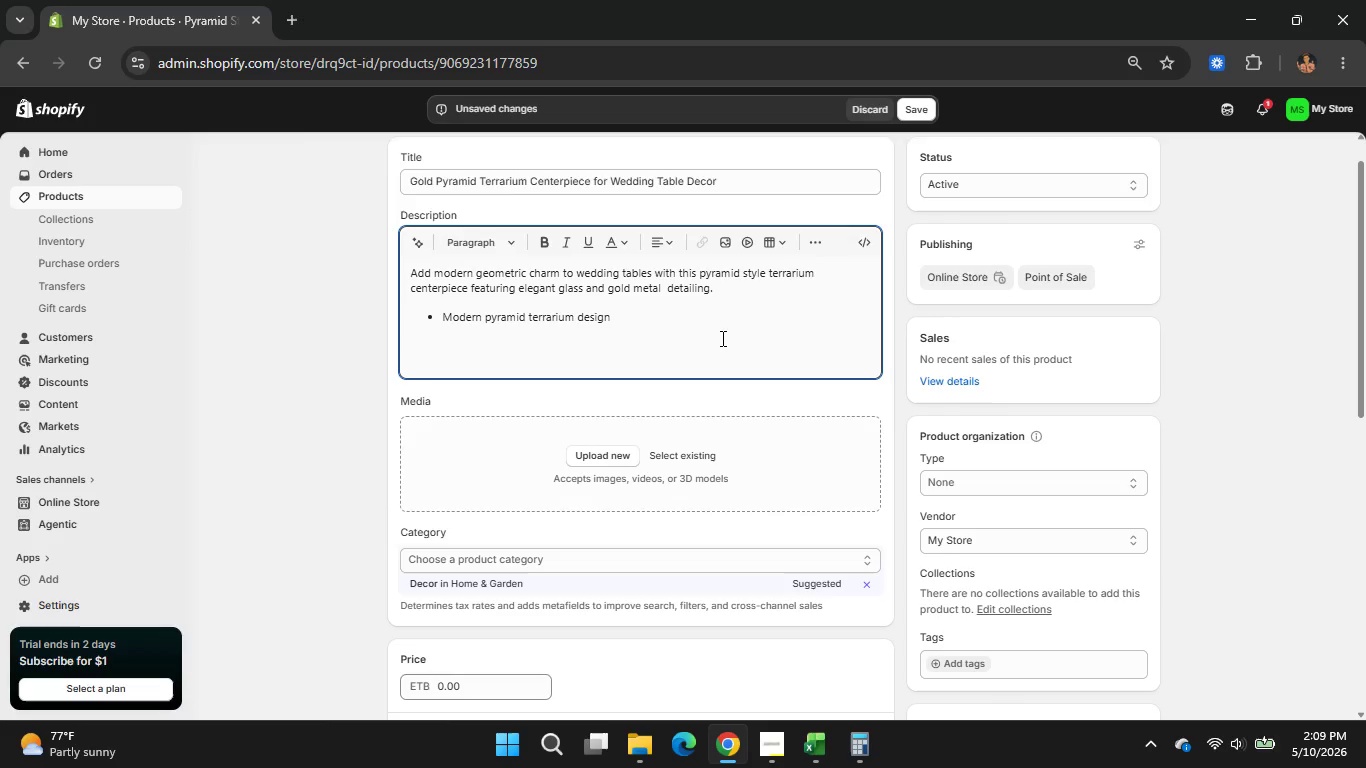 
key(Enter)
 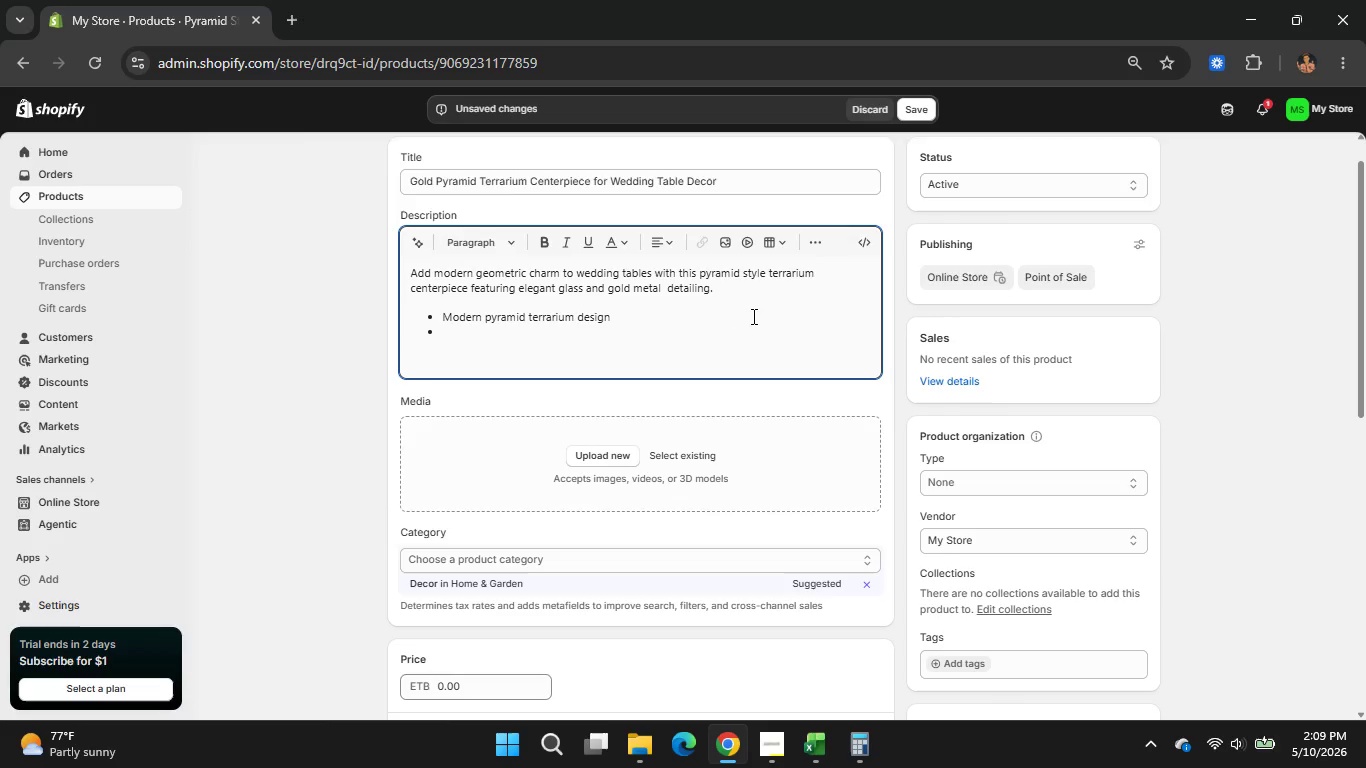 
wait(9.16)
 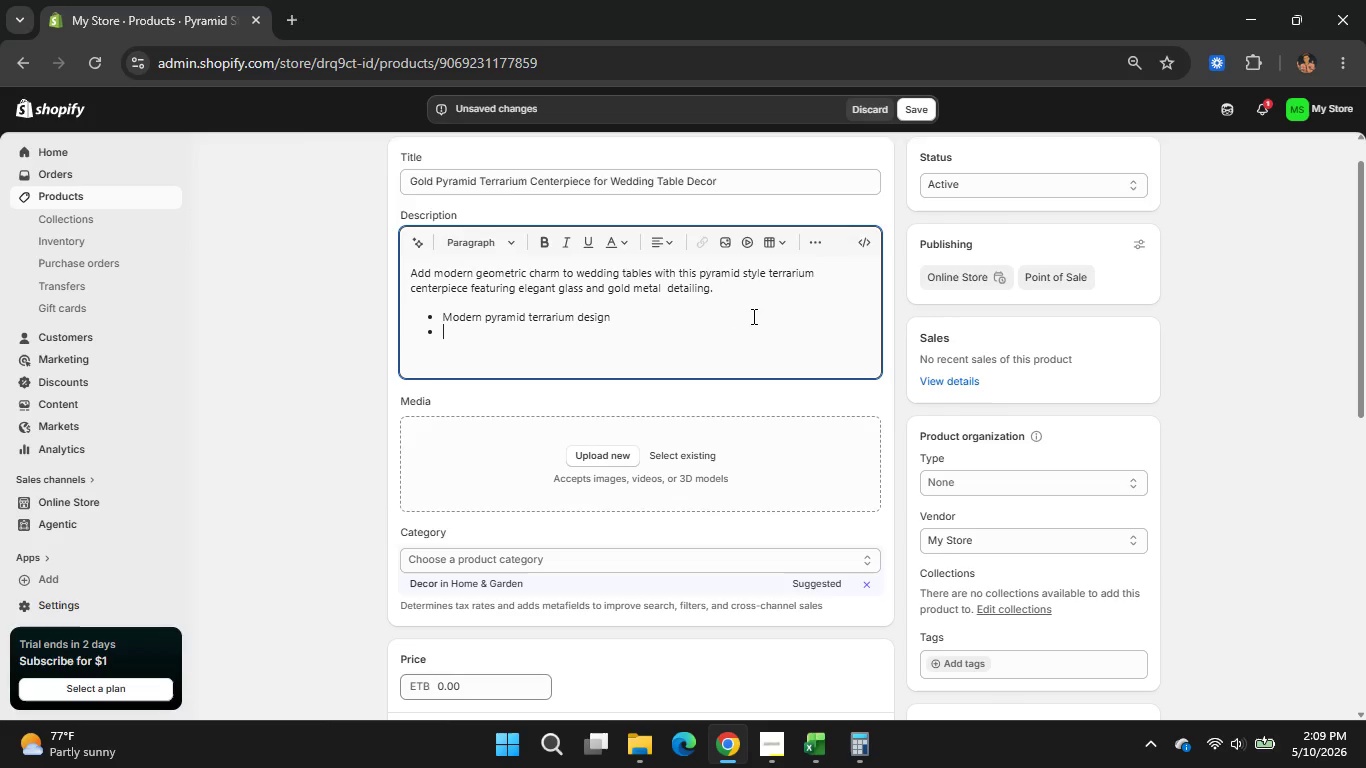 
type(Glass am)
key(Backspace)
type(nd metal )
 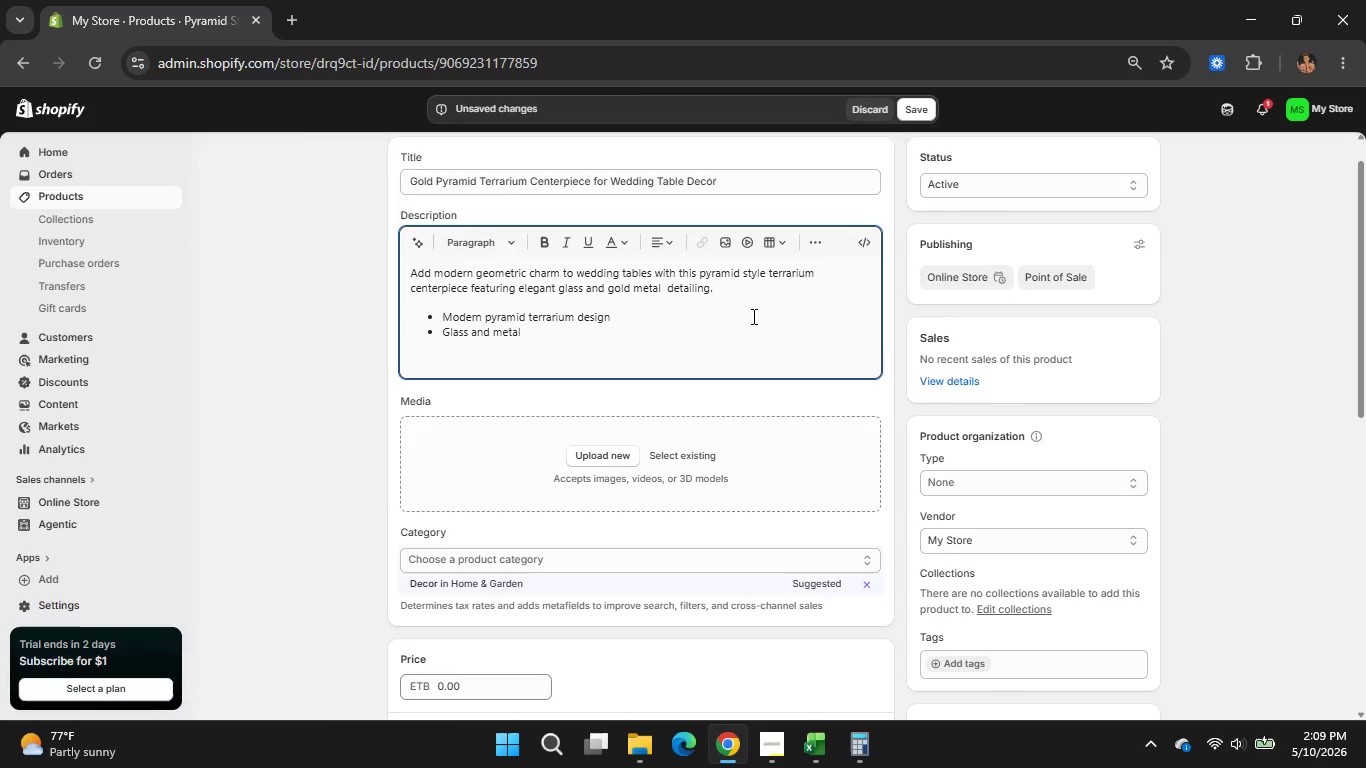 
hold_key(key=ShiftLeft, duration=0.75)
 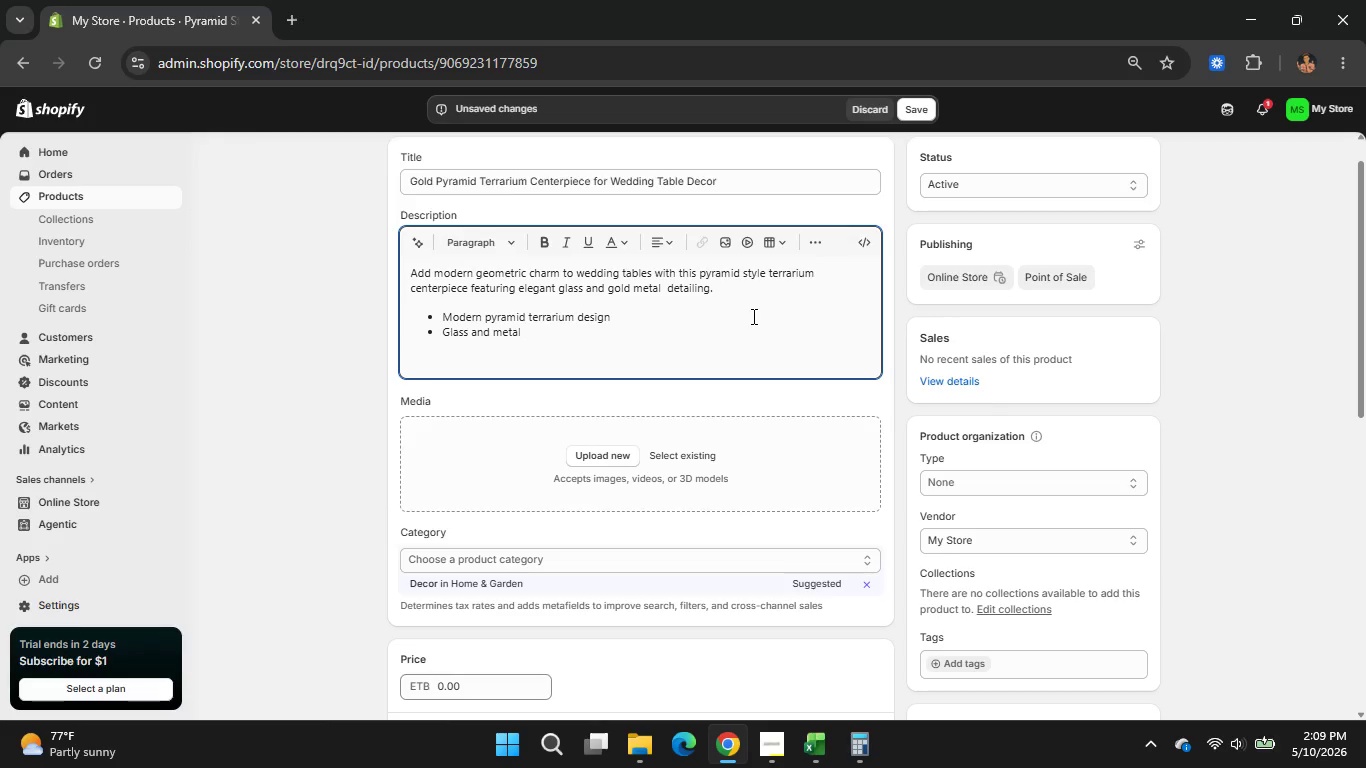 
left_click([752, 316])
 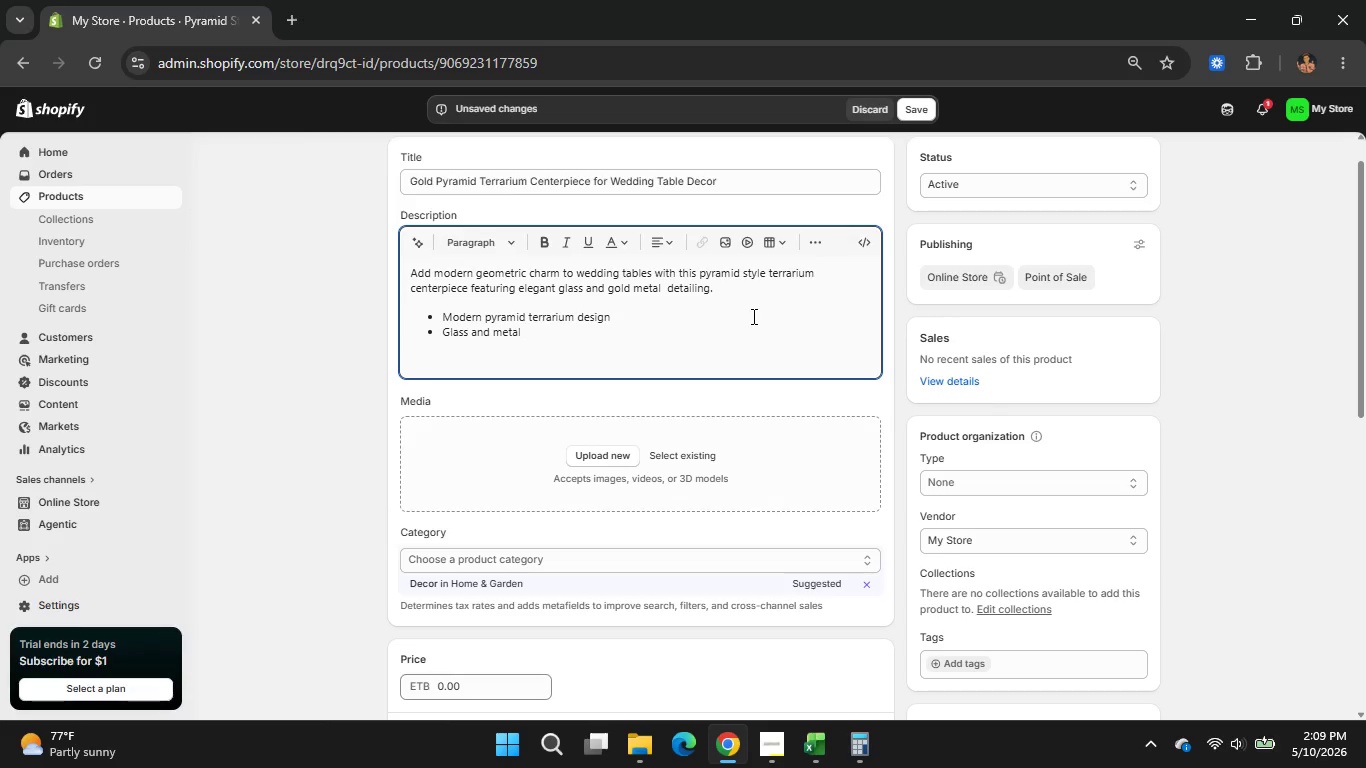 
wait(11.47)
 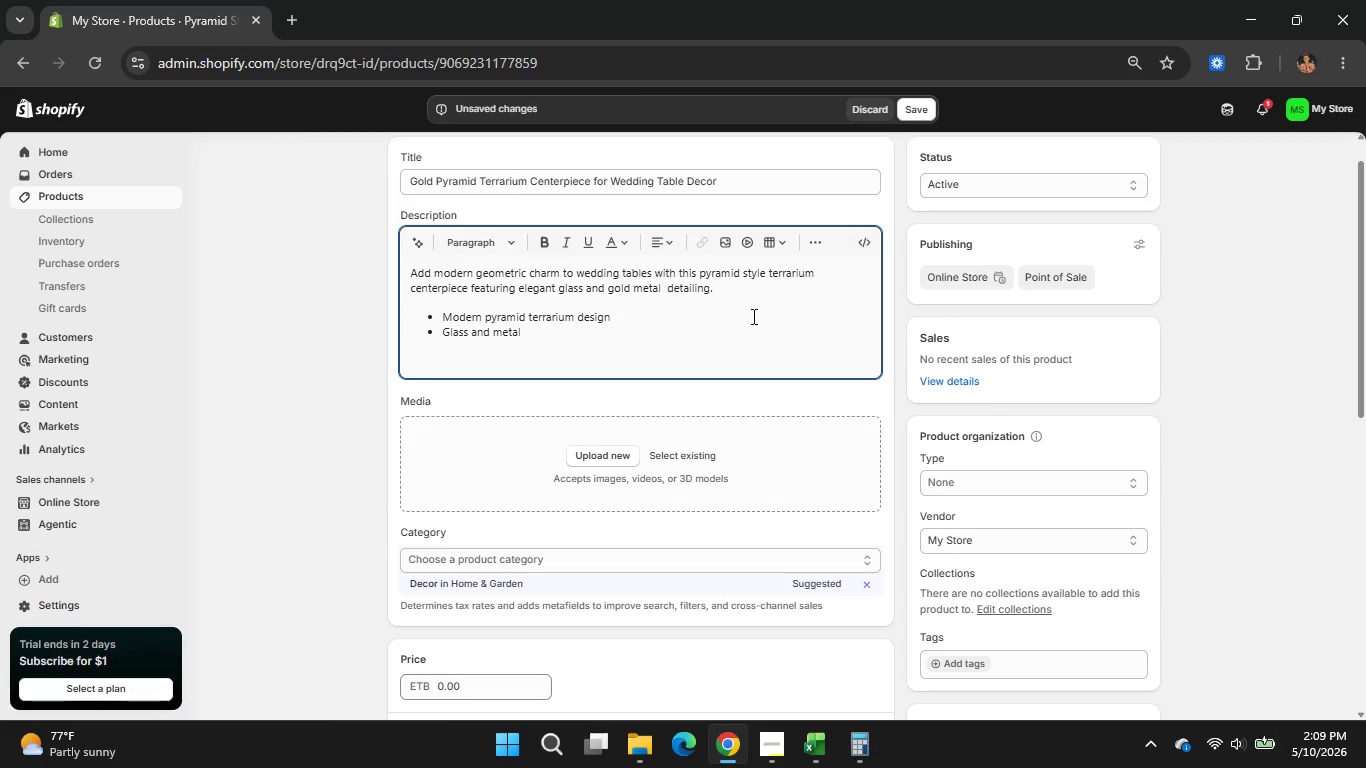 
left_click([547, 337])
 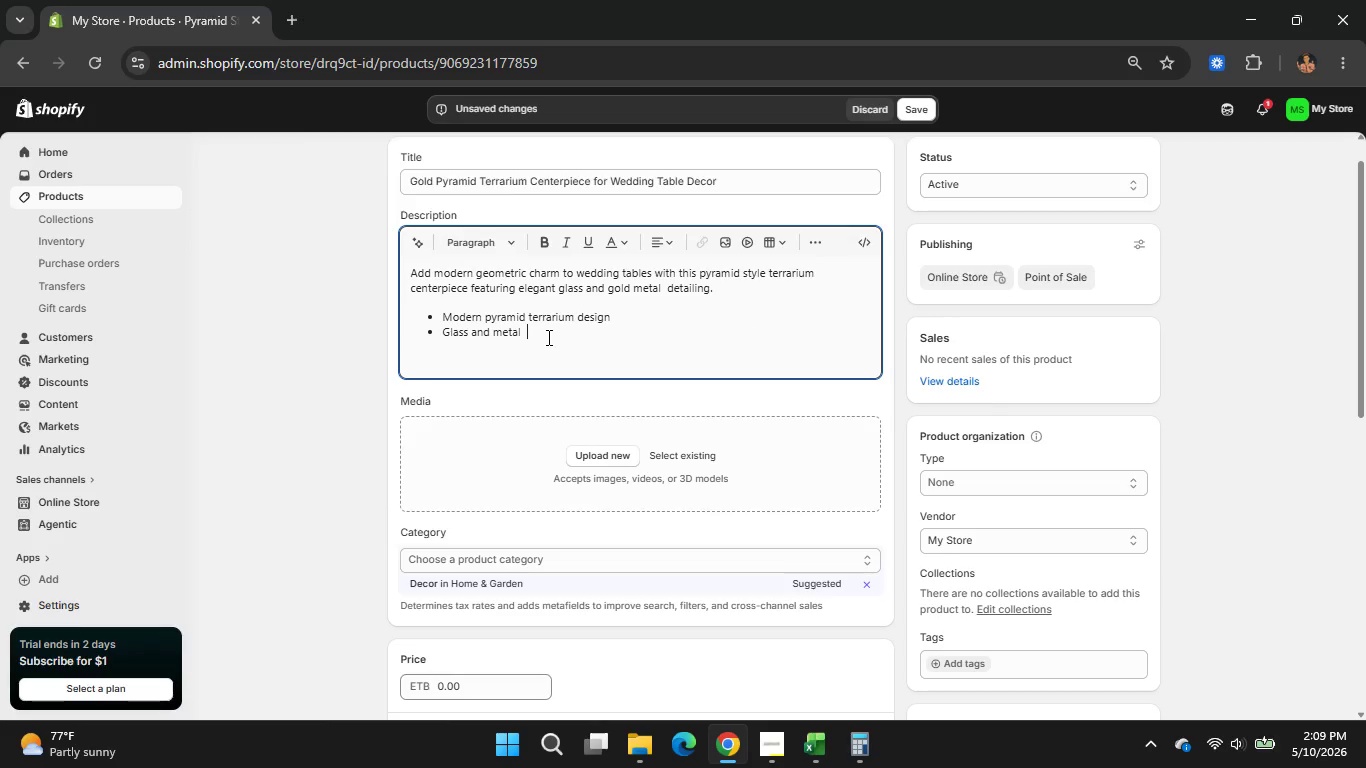 
type( co\)
key(Backspace)
key(Backspace)
key(Backspace)
key(Backspace)
type(consr)
key(Backspace)
type(truction)
 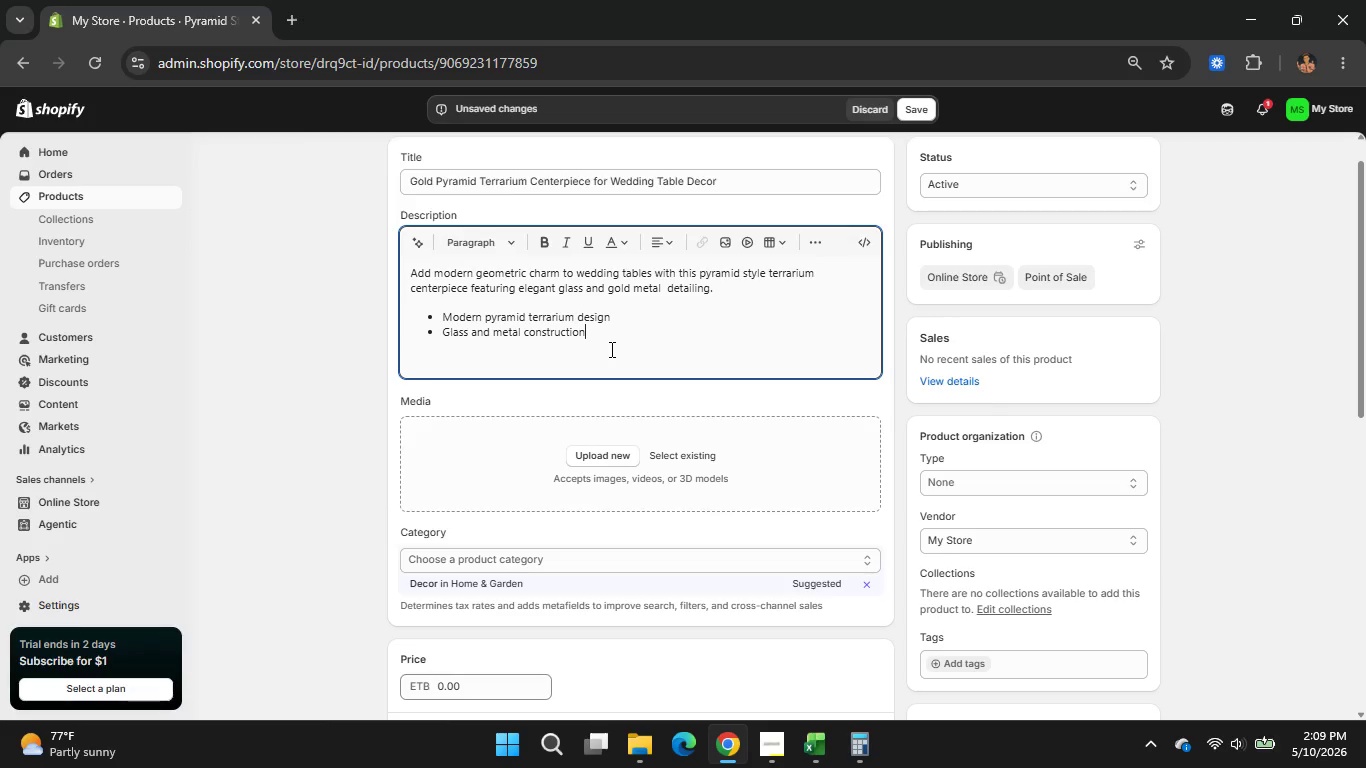 
key(Enter)
 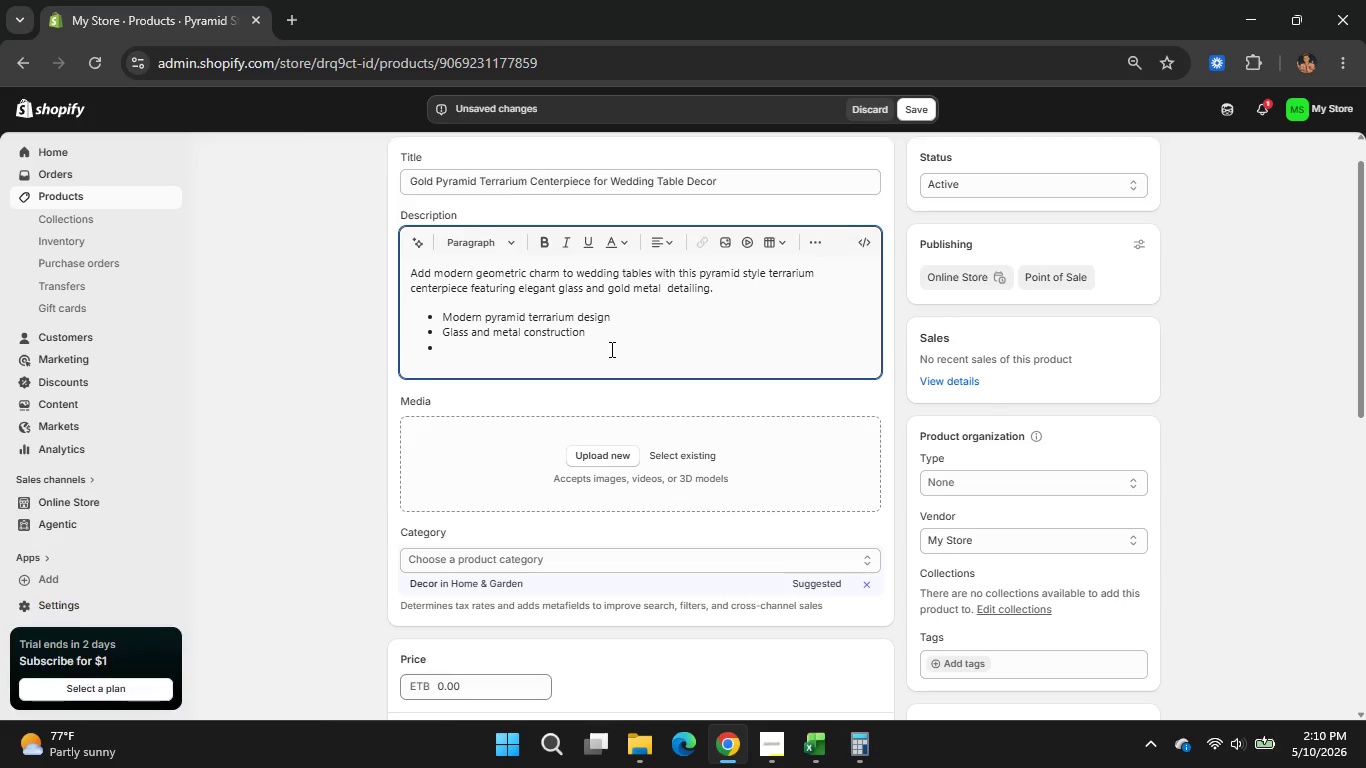 
wait(7.98)
 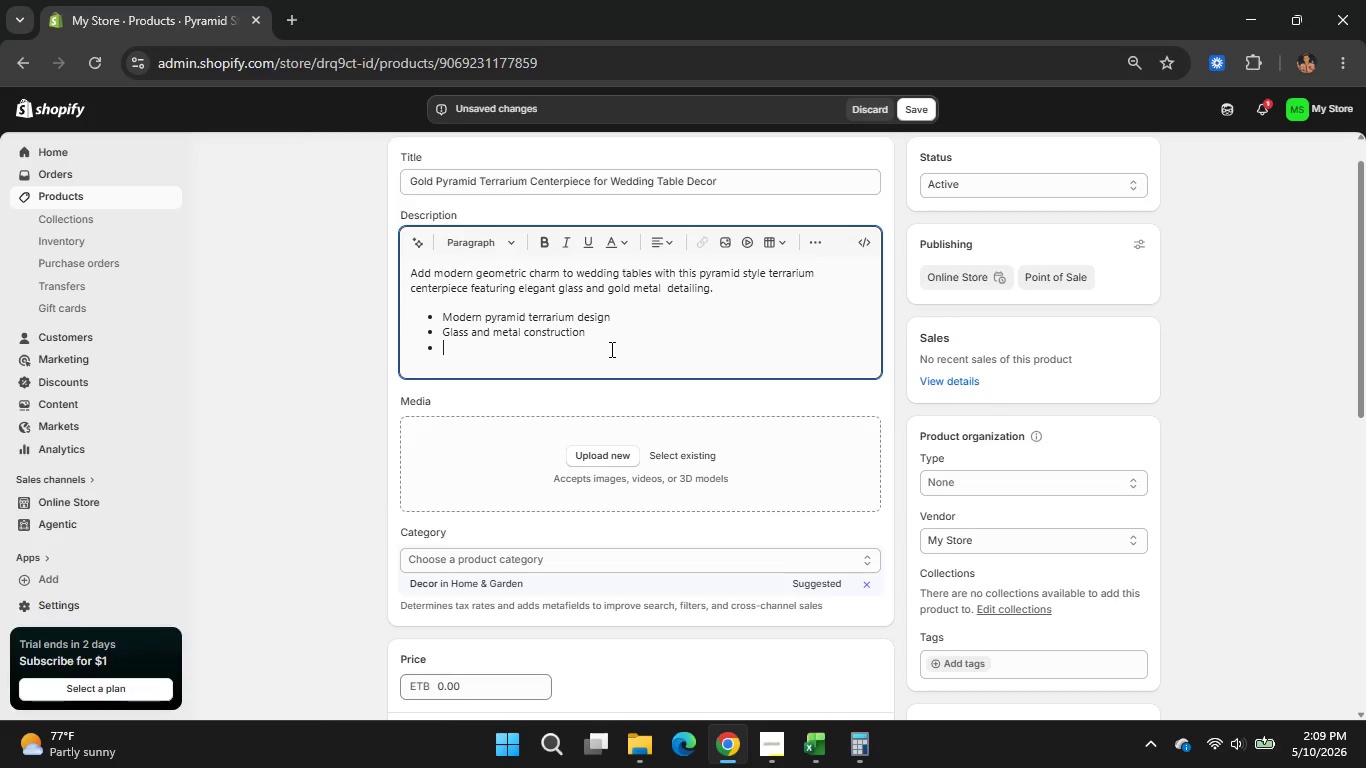 
type(Ideal for candles)
 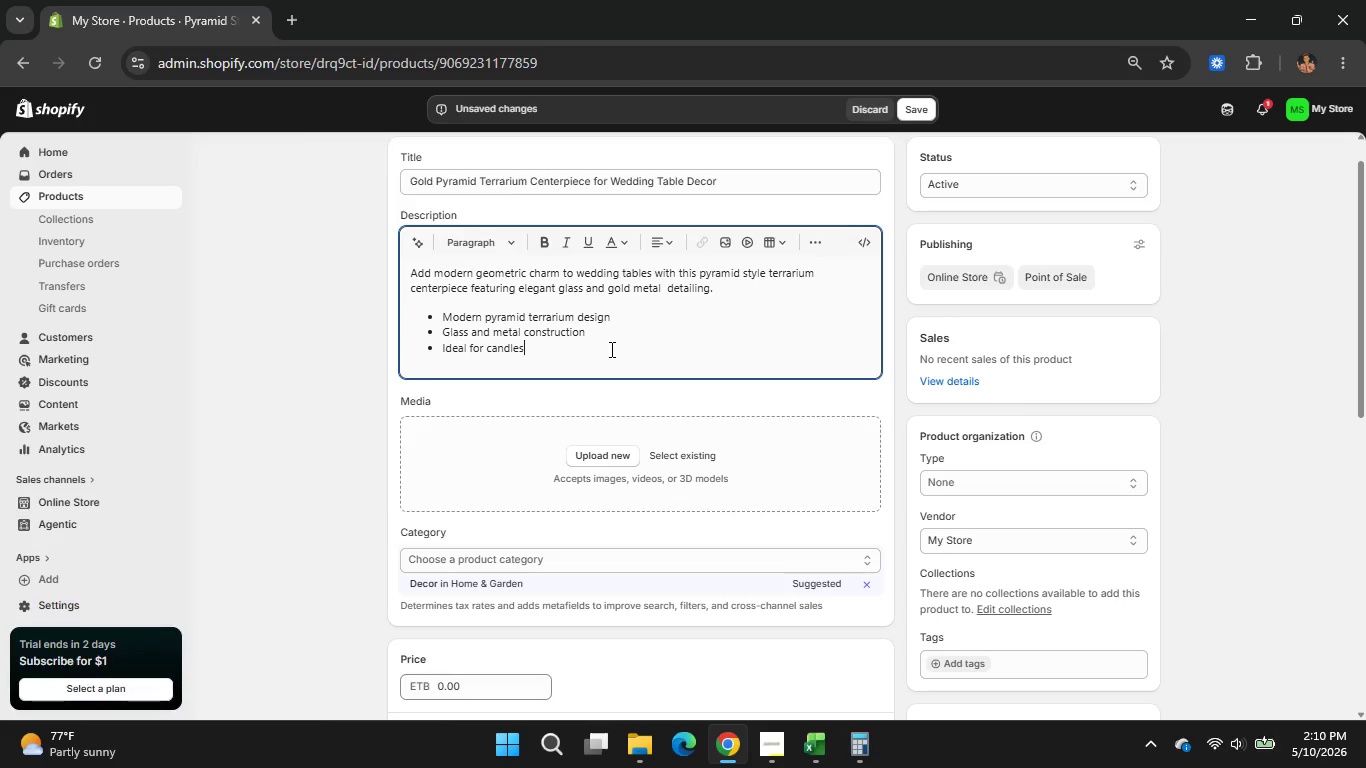 
scroll: coordinate [610, 349], scroll_direction: none, amount: 0.0
 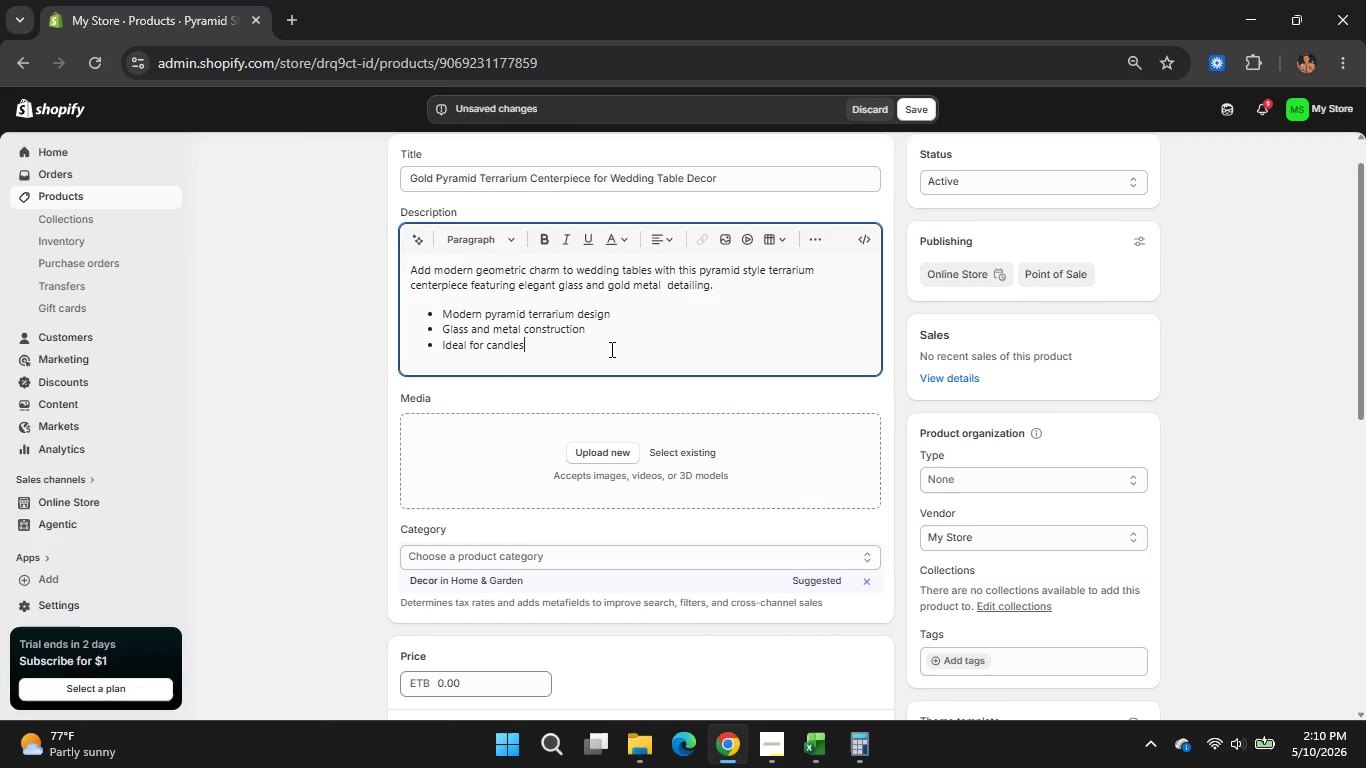 
wait(7.83)
 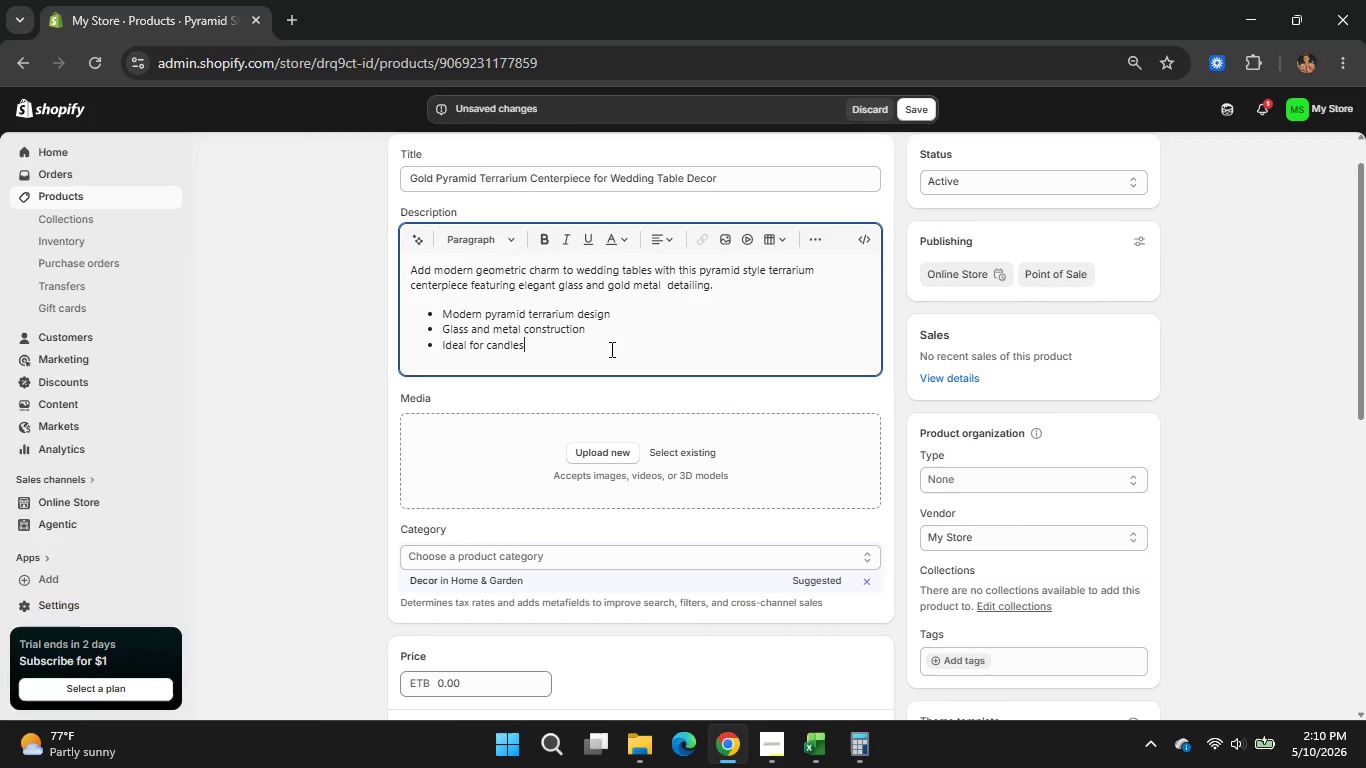 
scroll: coordinate [603, 349], scroll_direction: down, amount: 1.0
 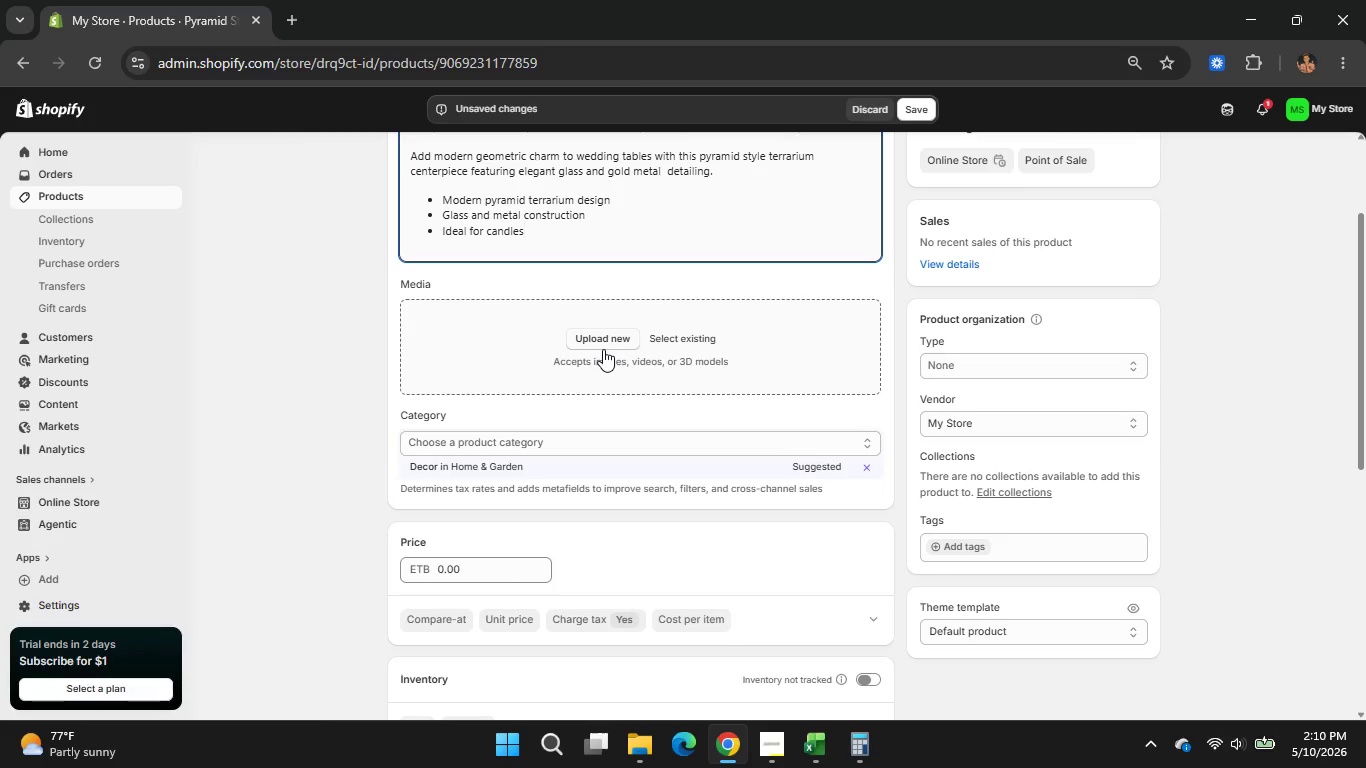 
type(, florals.)
key(Backspace)
type(, )
 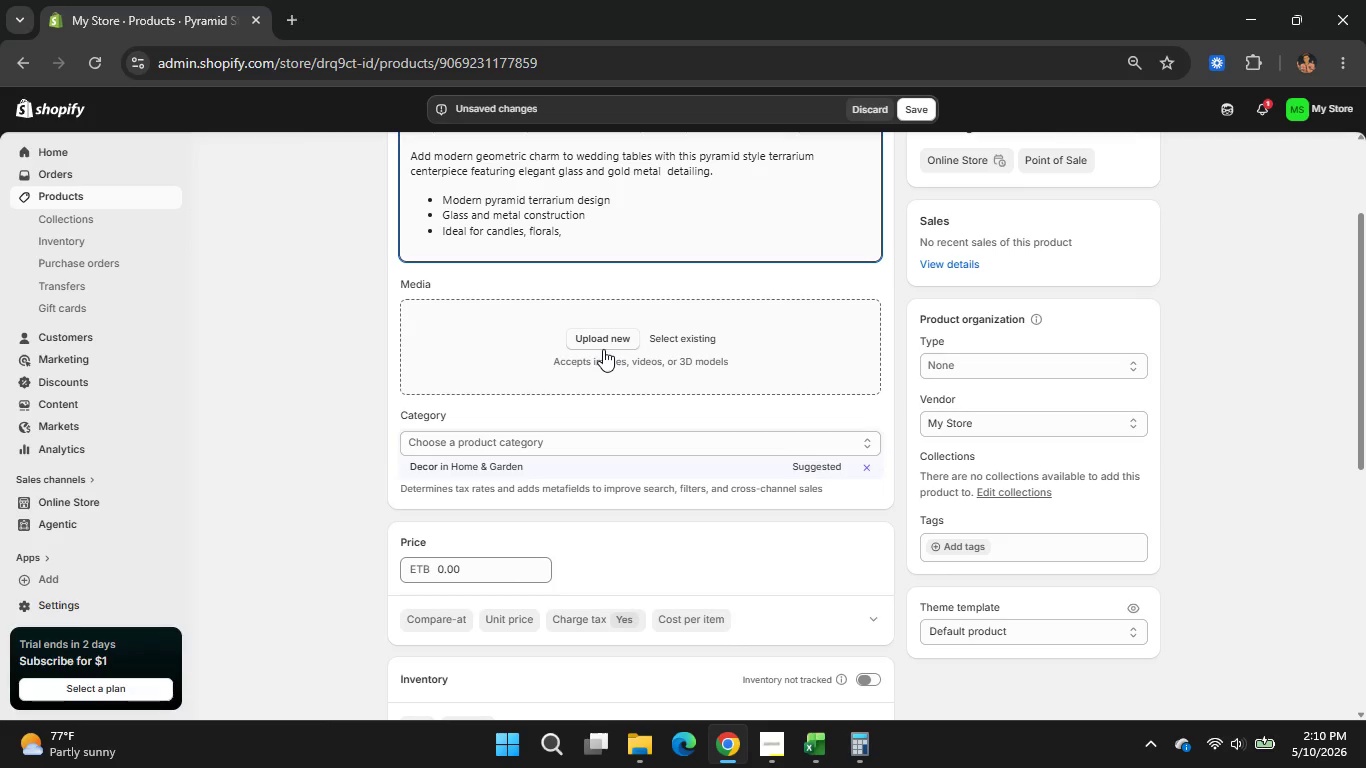 
wait(8.41)
 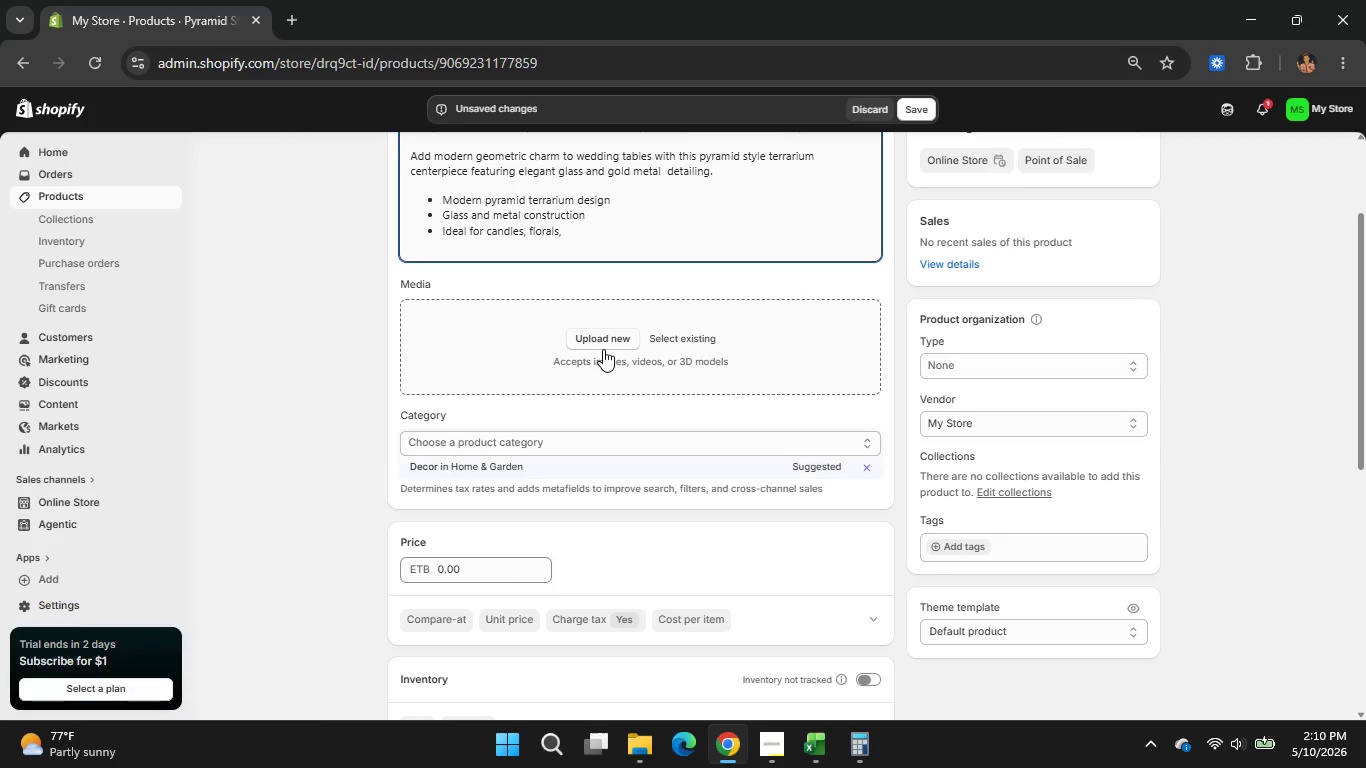 
hold_key(key=ControlLeft, duration=0.72)
 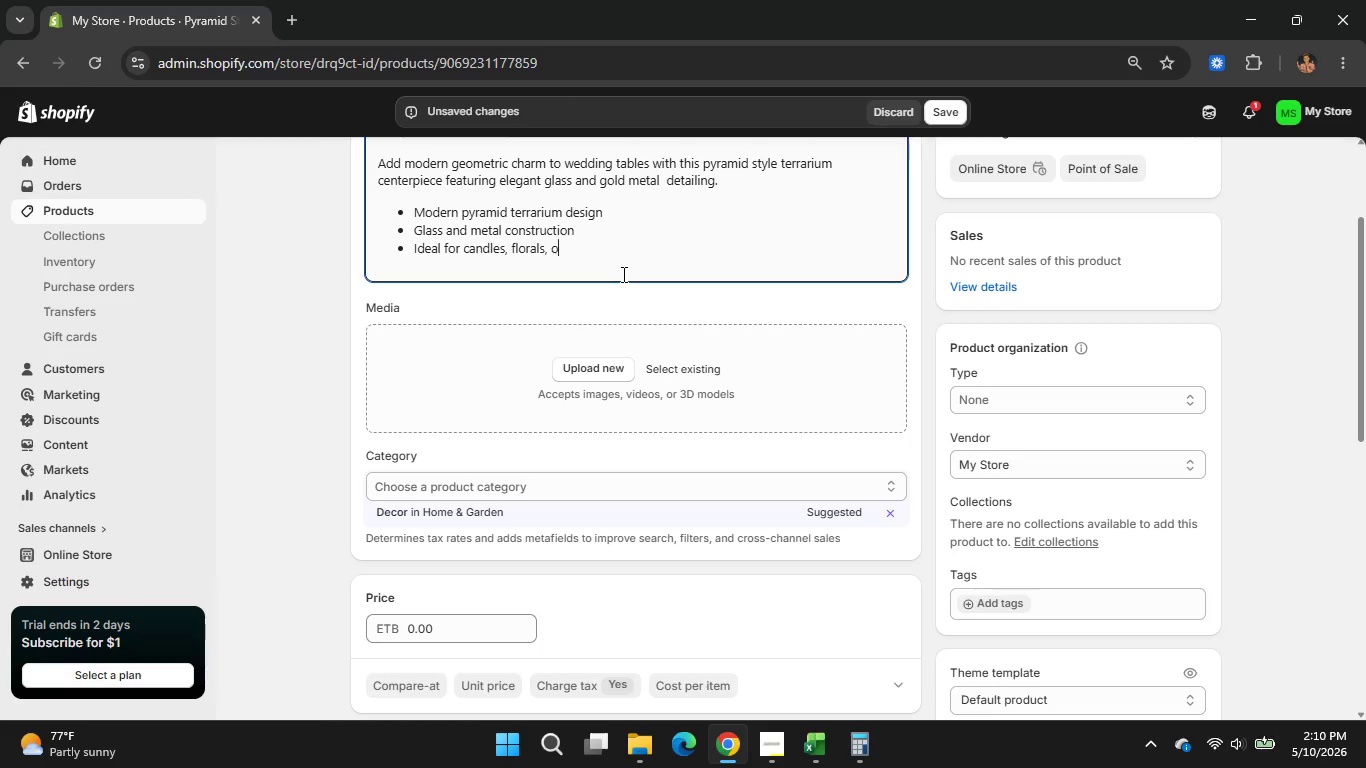 
type(or succulents)
 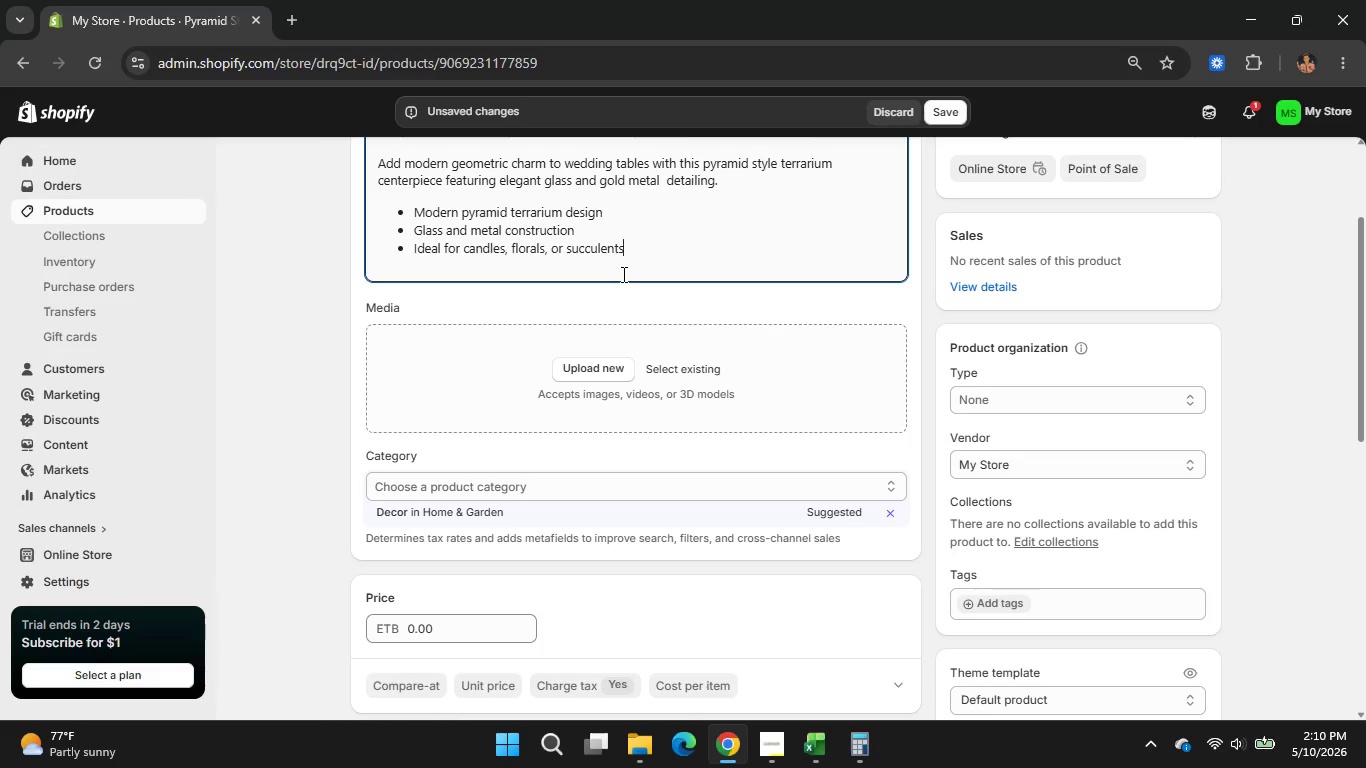 
wait(8.78)
 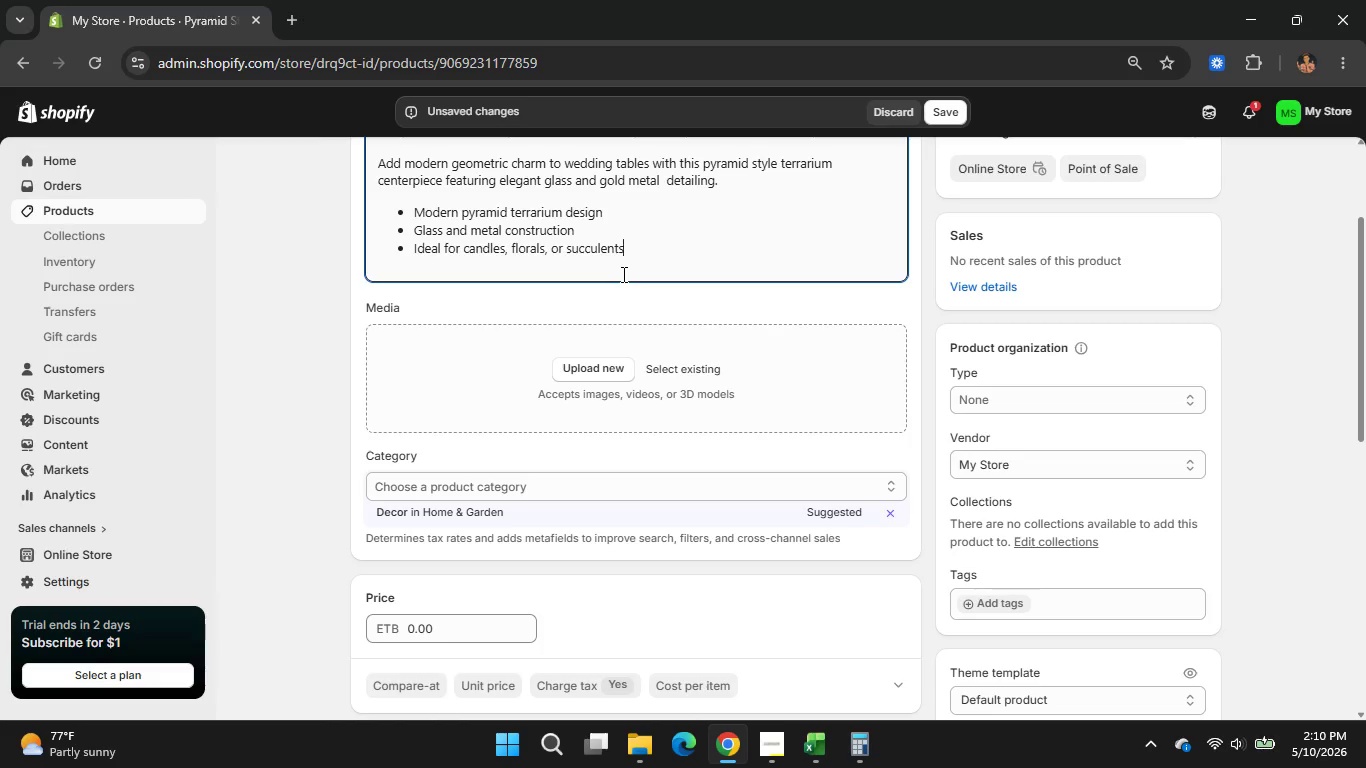 
key(Enter)
 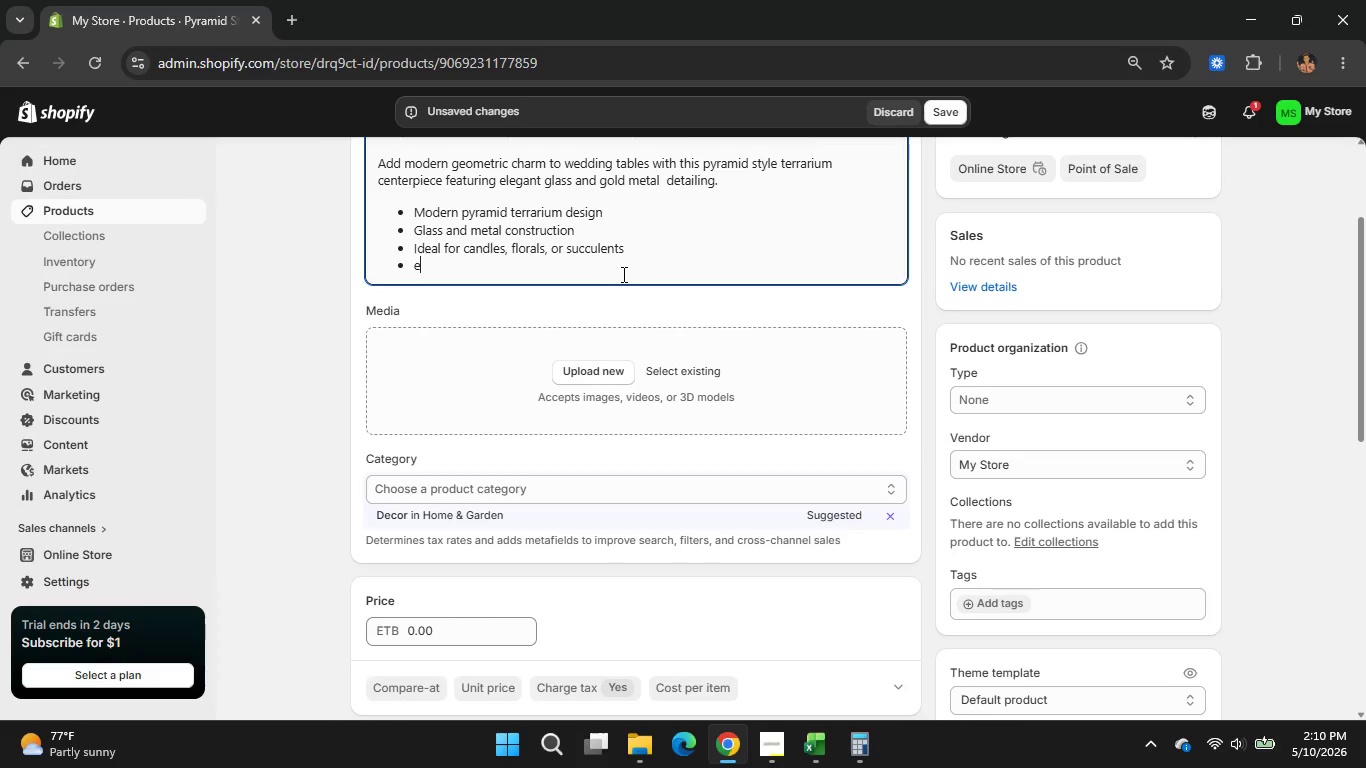 
type(e)
key(Backspace)
type(Elegant accent for reception)
 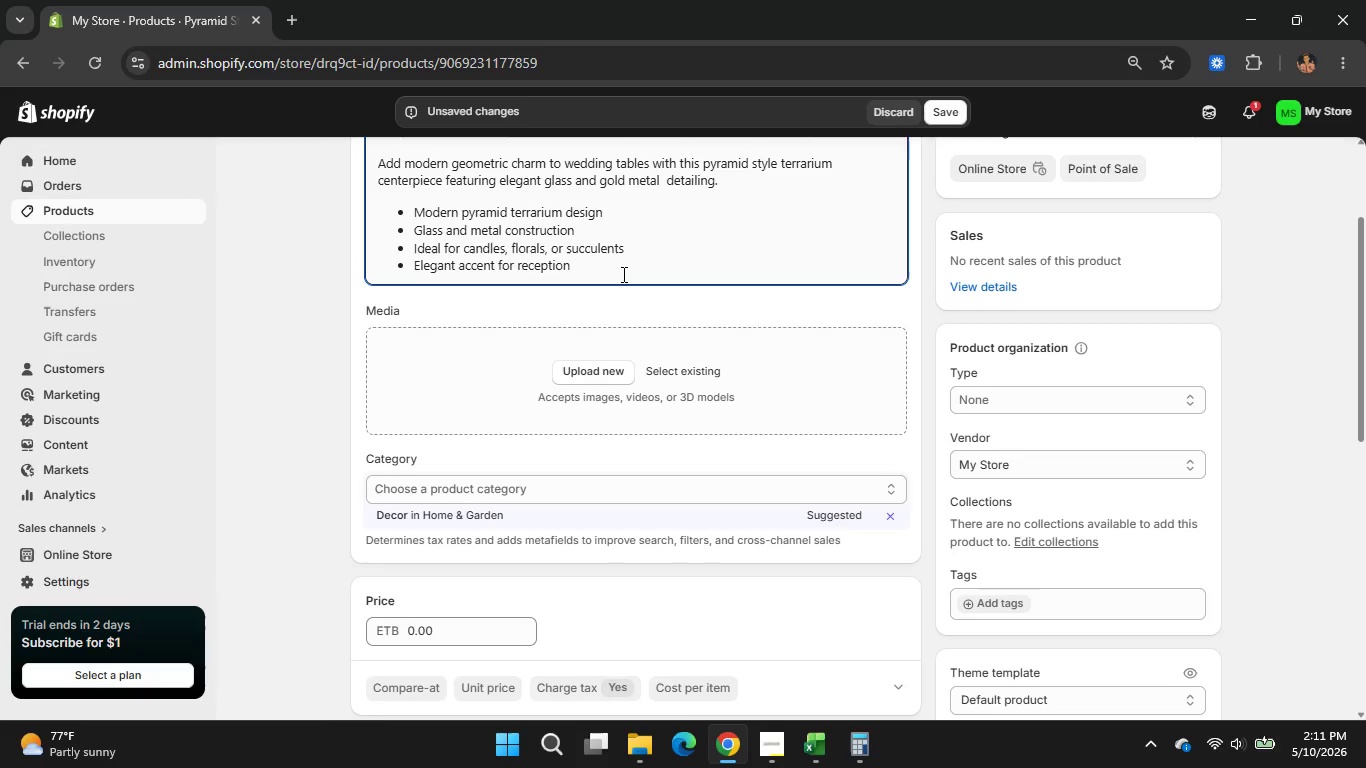 
type( tables)
 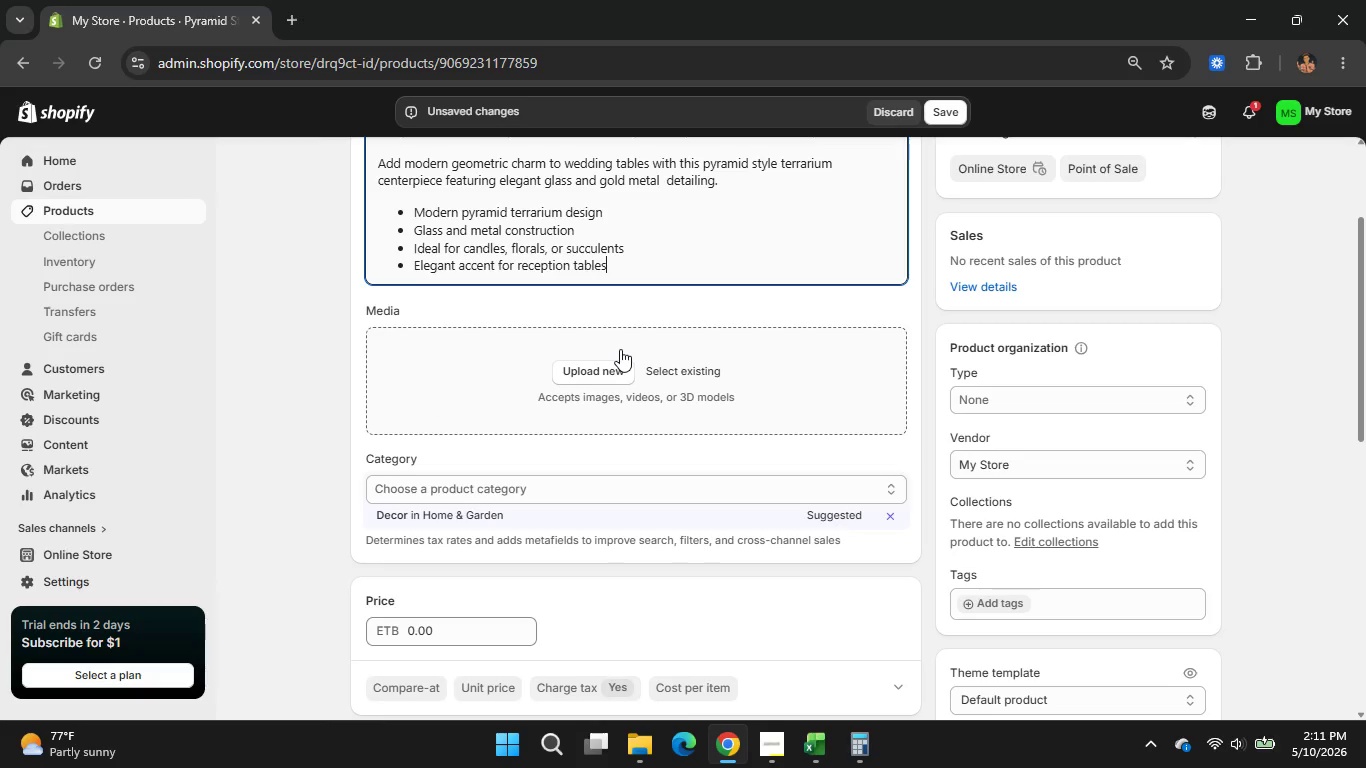 
left_click([620, 349])
 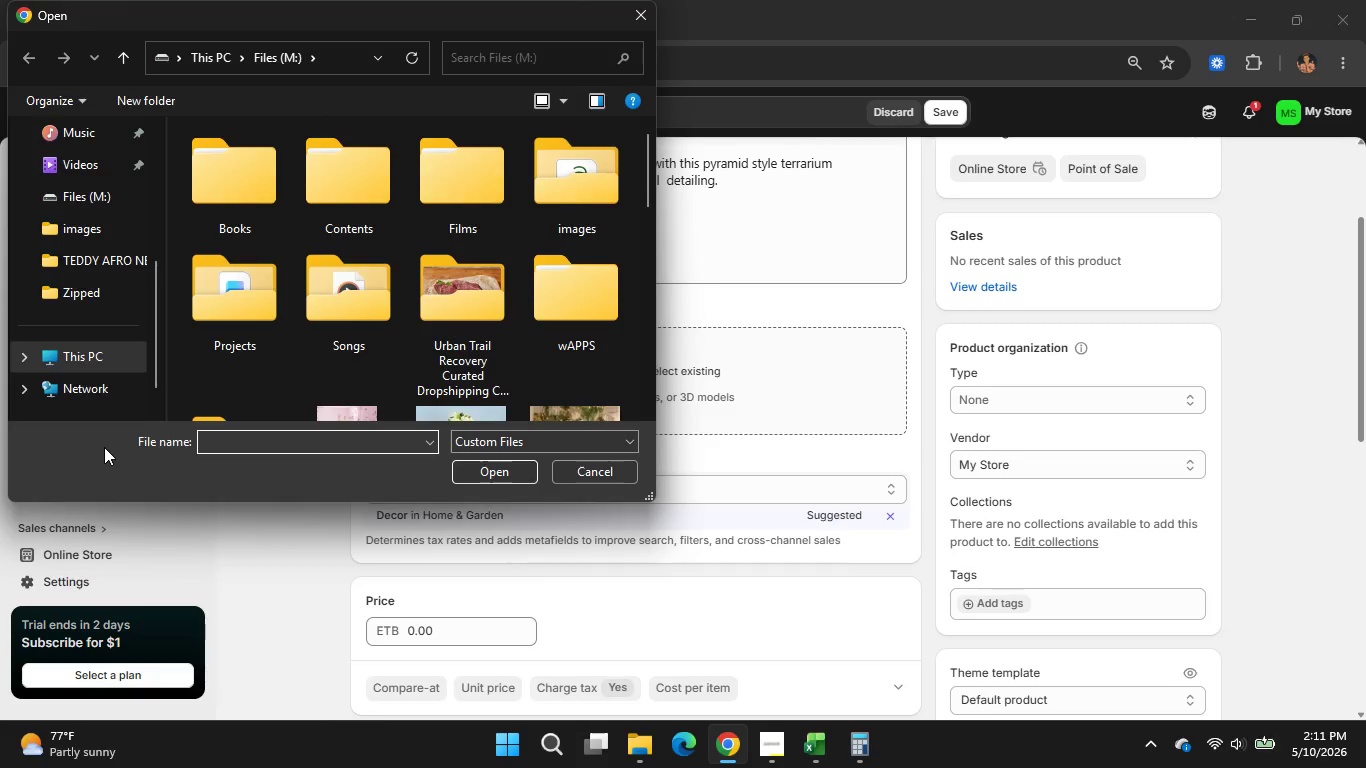 
wait(6.69)
 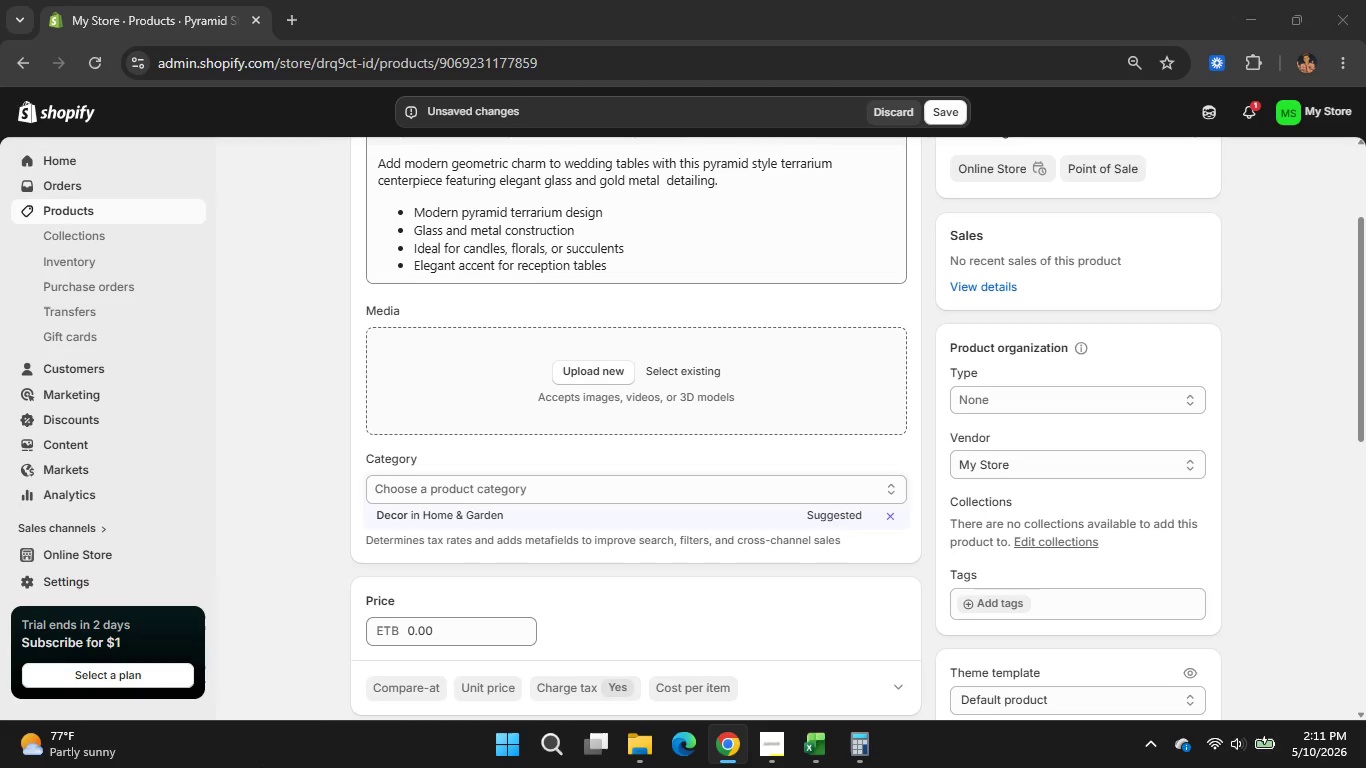 
scroll: coordinate [384, 332], scroll_direction: down, amount: 11.0
 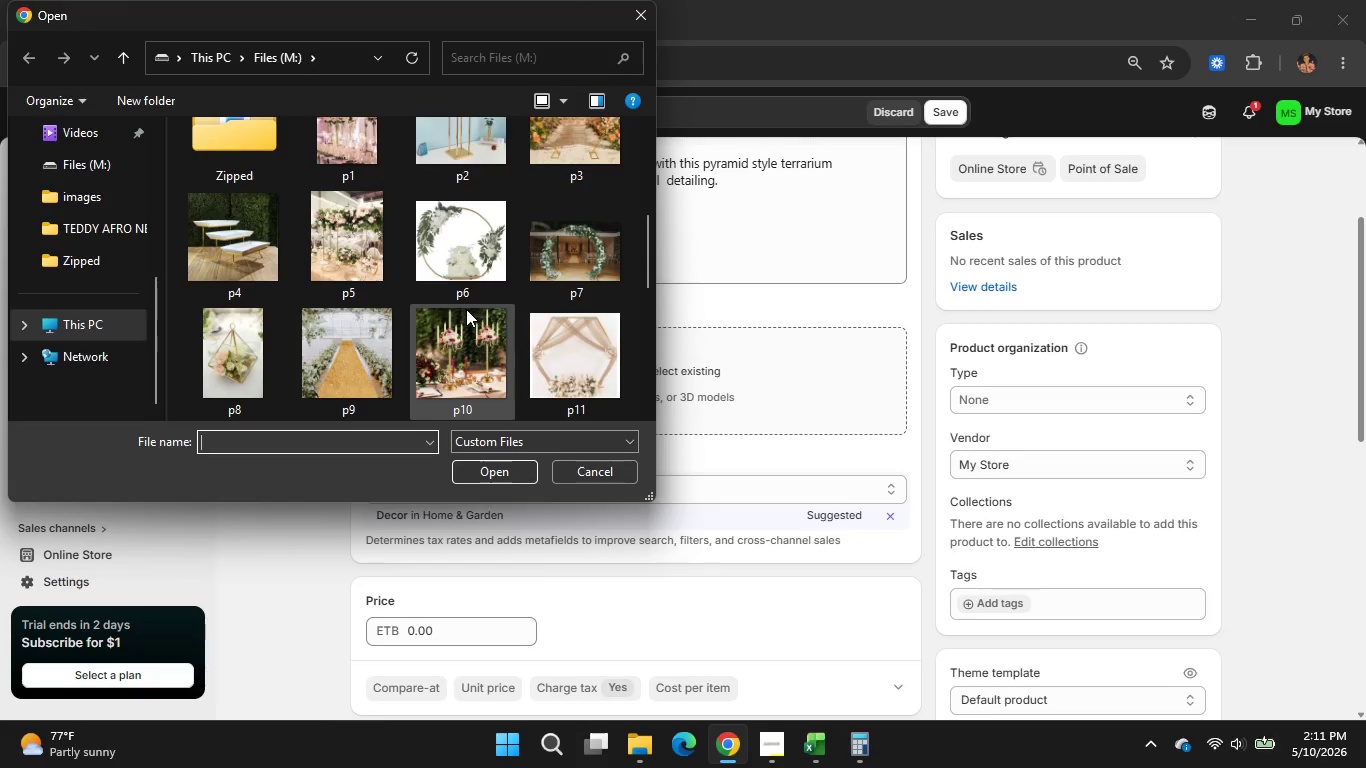 
left_click([265, 349])
 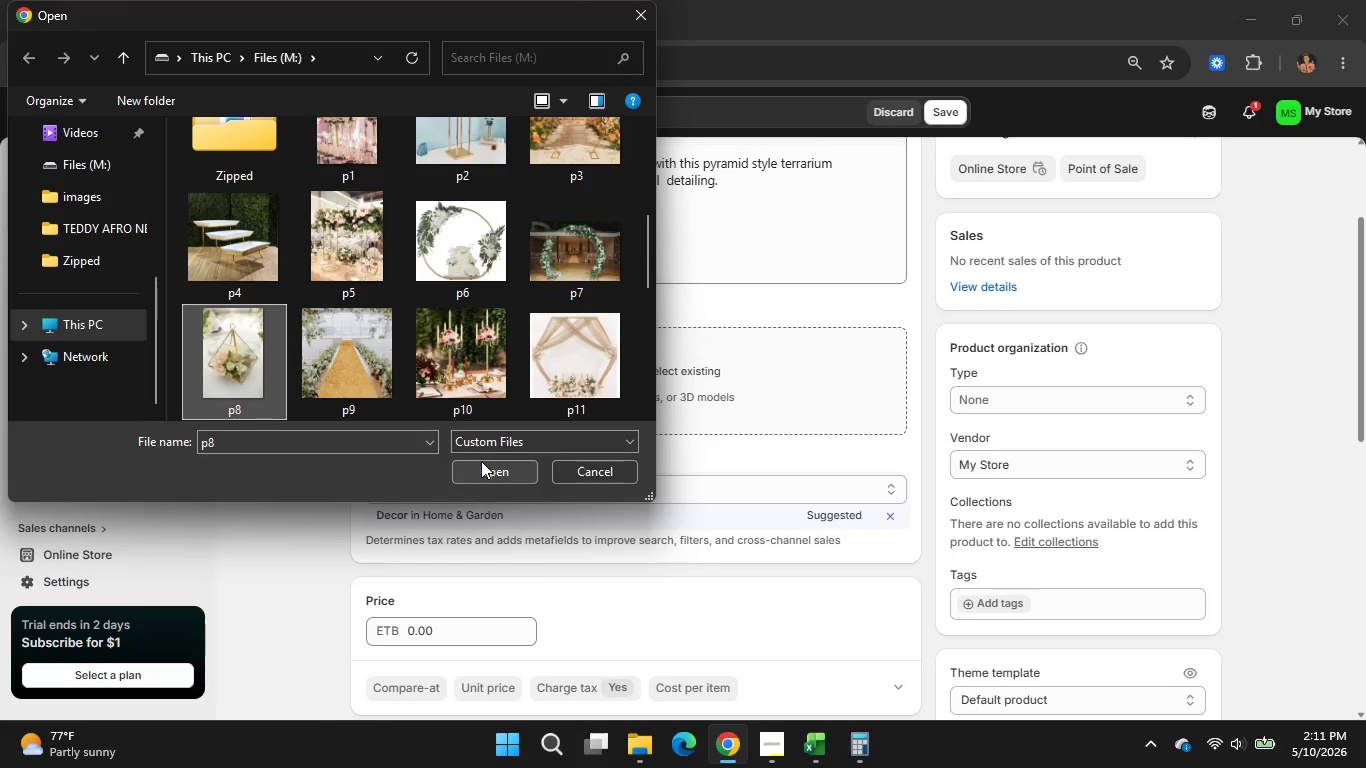 
left_click([485, 468])
 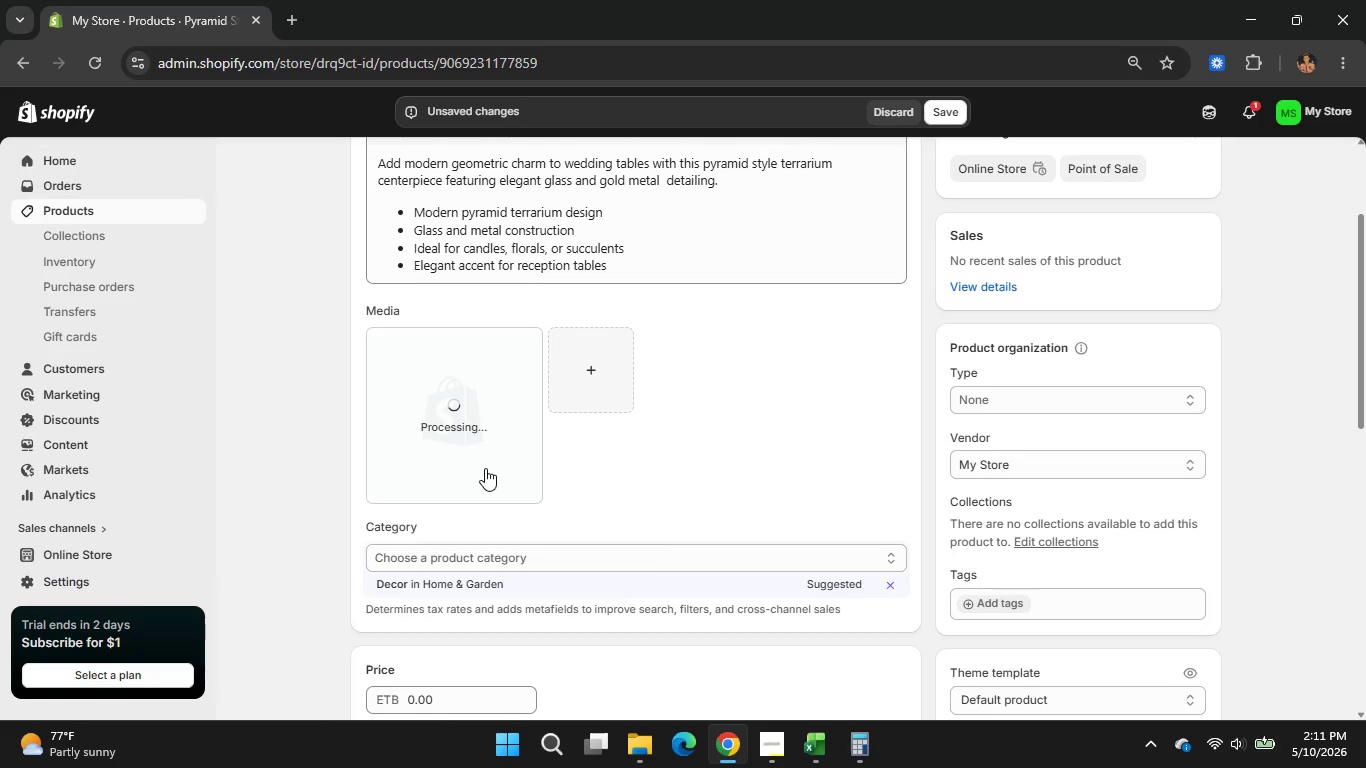 
wait(17.03)
 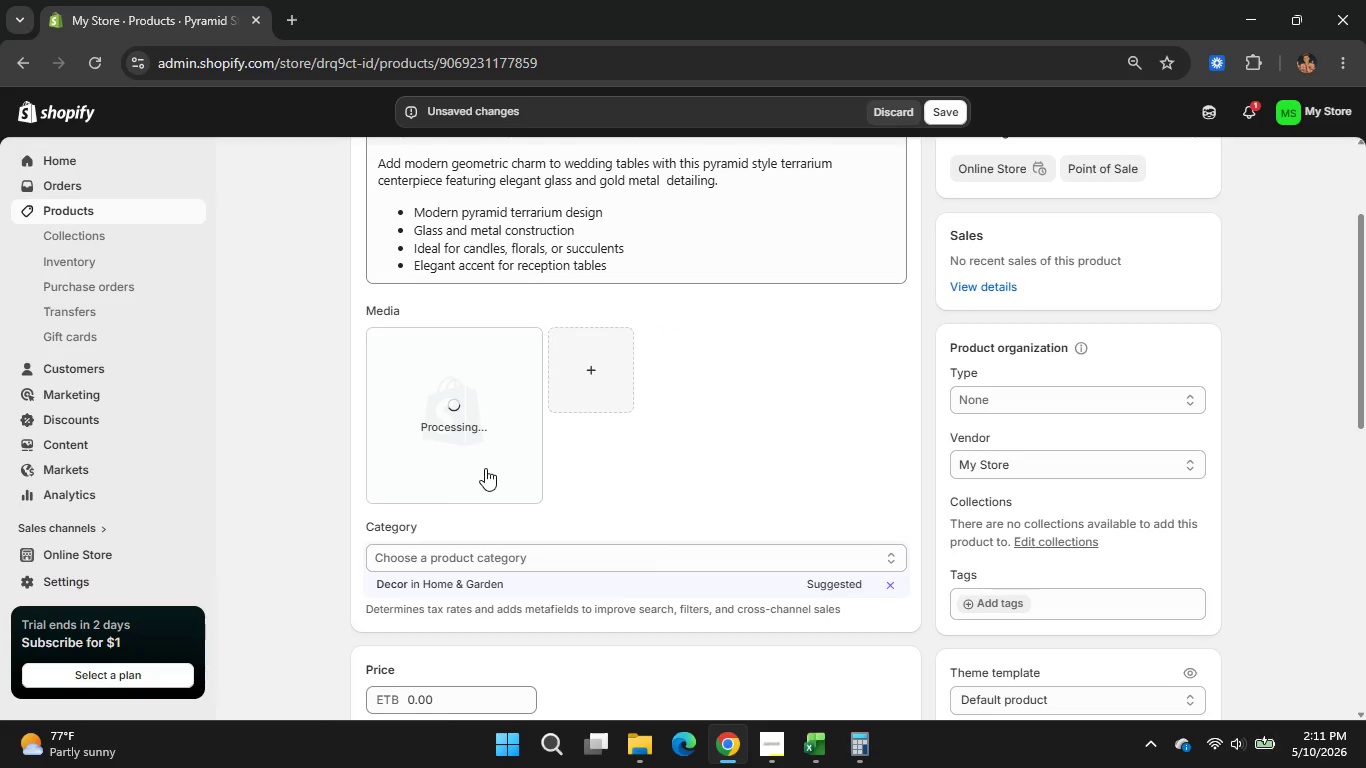 
scroll: coordinate [551, 473], scroll_direction: up, amount: 1.0
 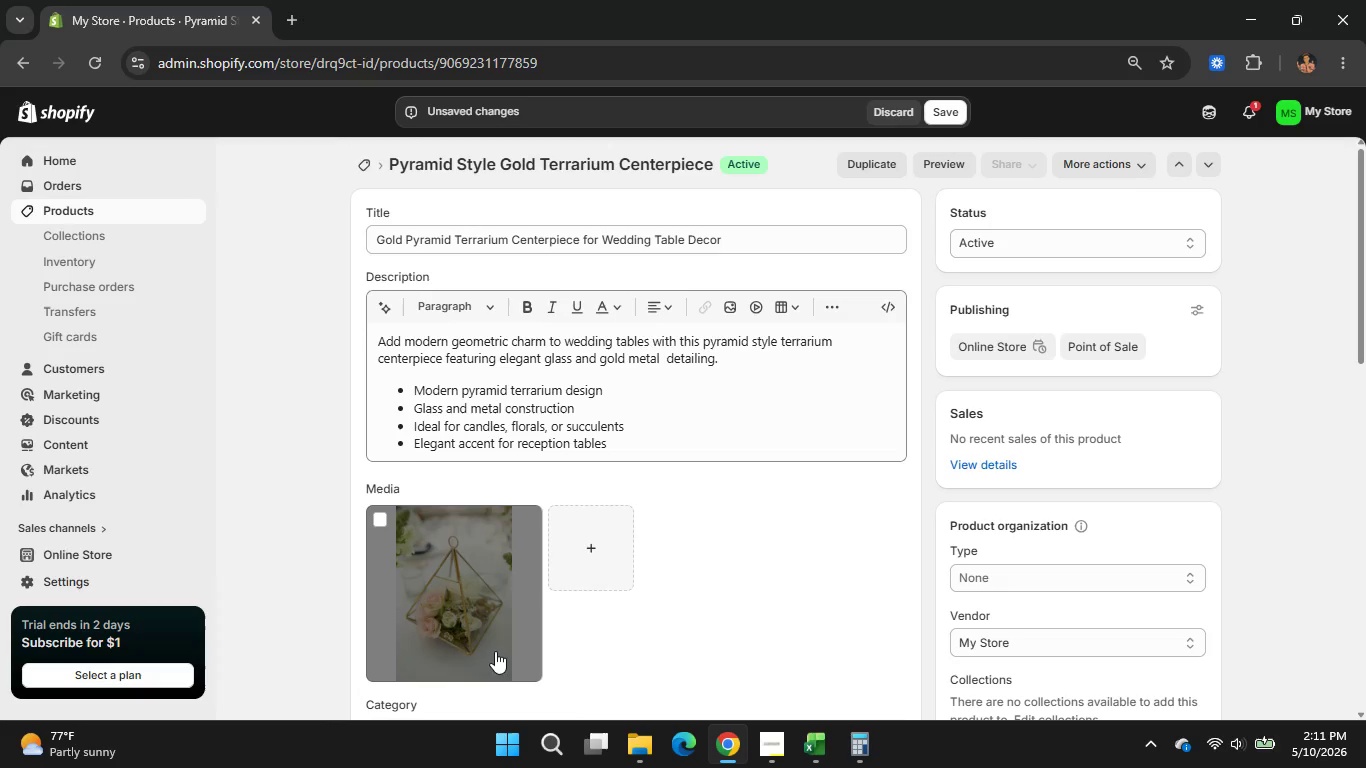 
left_click([495, 651])
 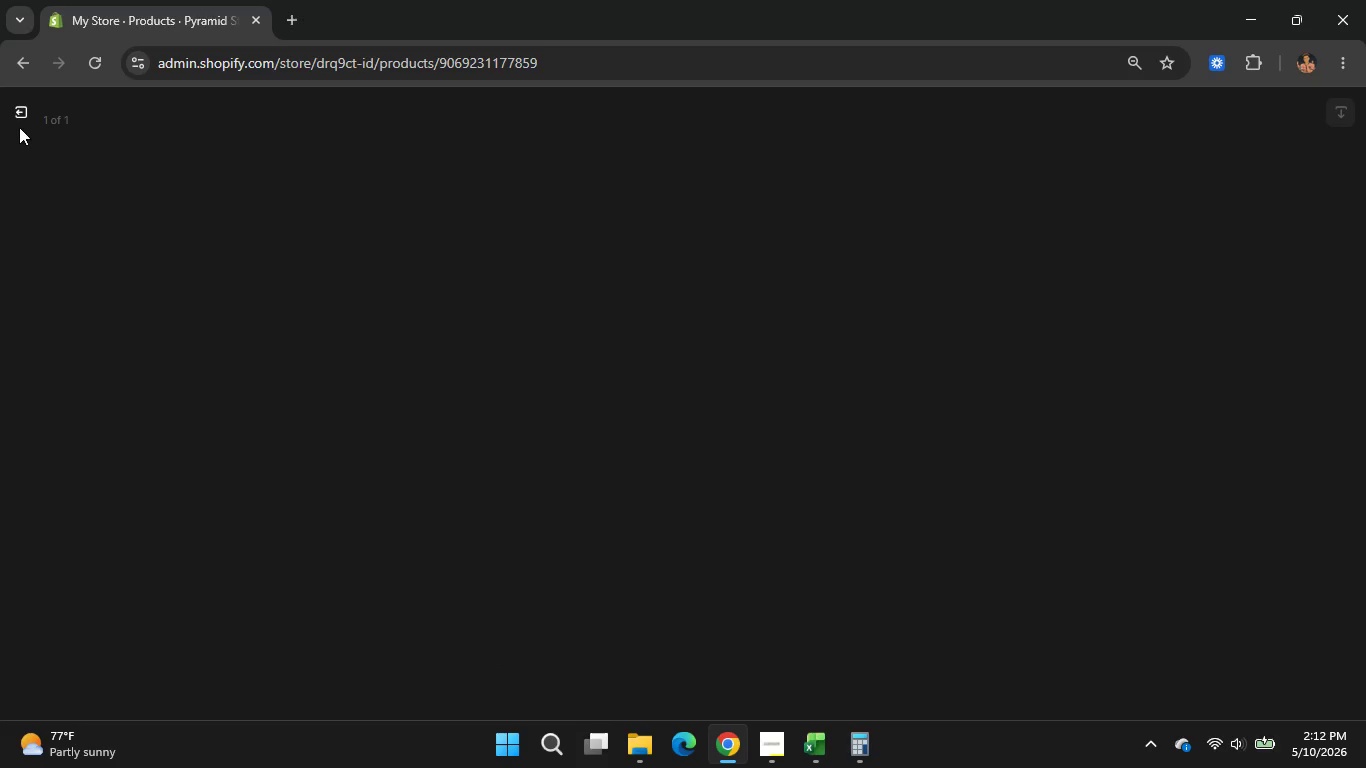 
left_click([19, 107])
 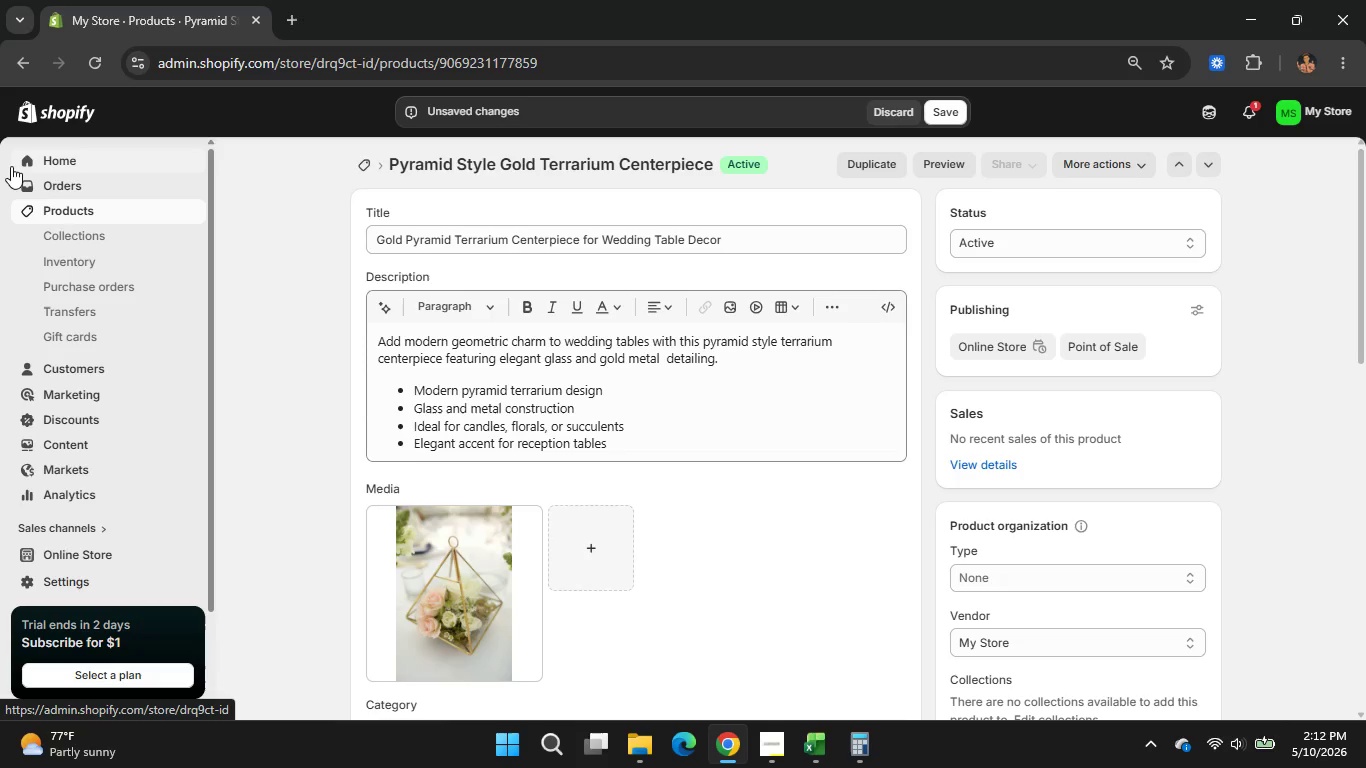 
wait(7.16)
 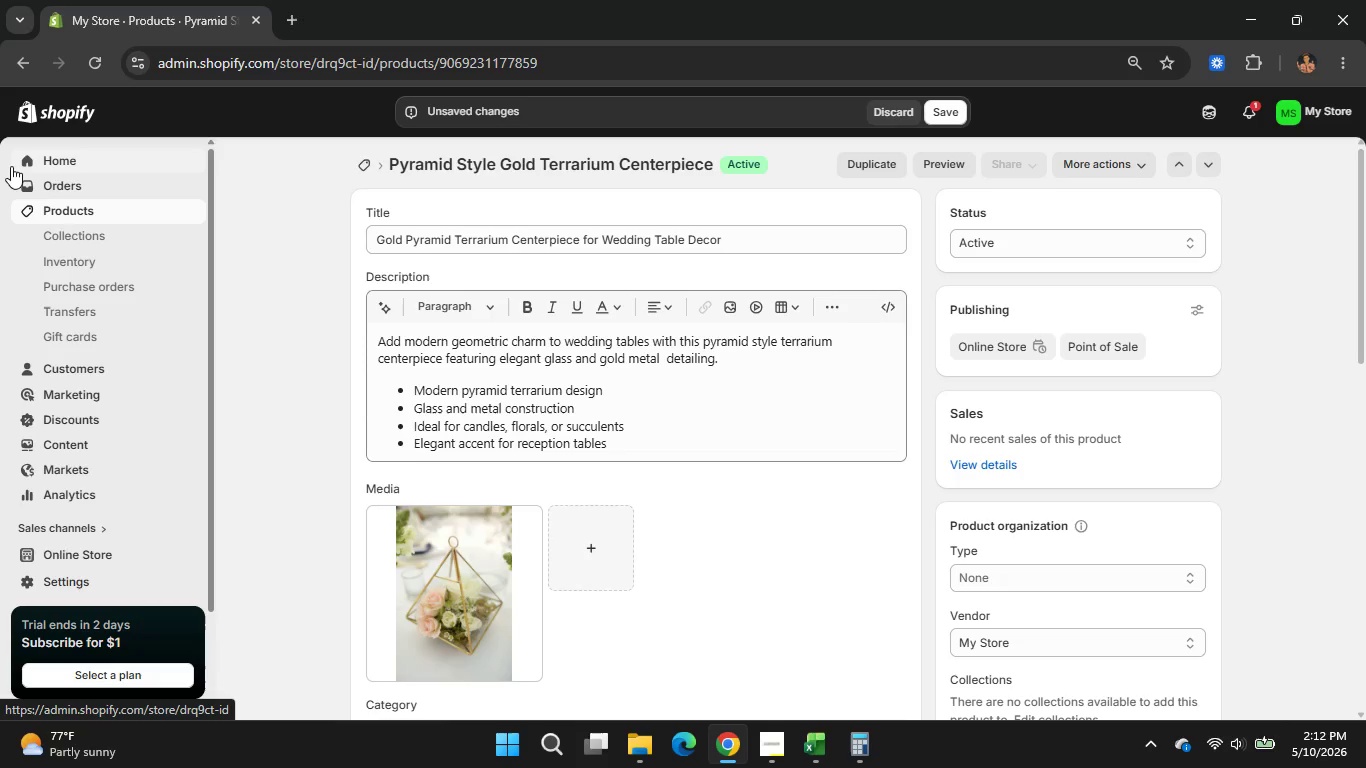 
scroll: coordinate [346, 478], scroll_direction: down, amount: 6.0
 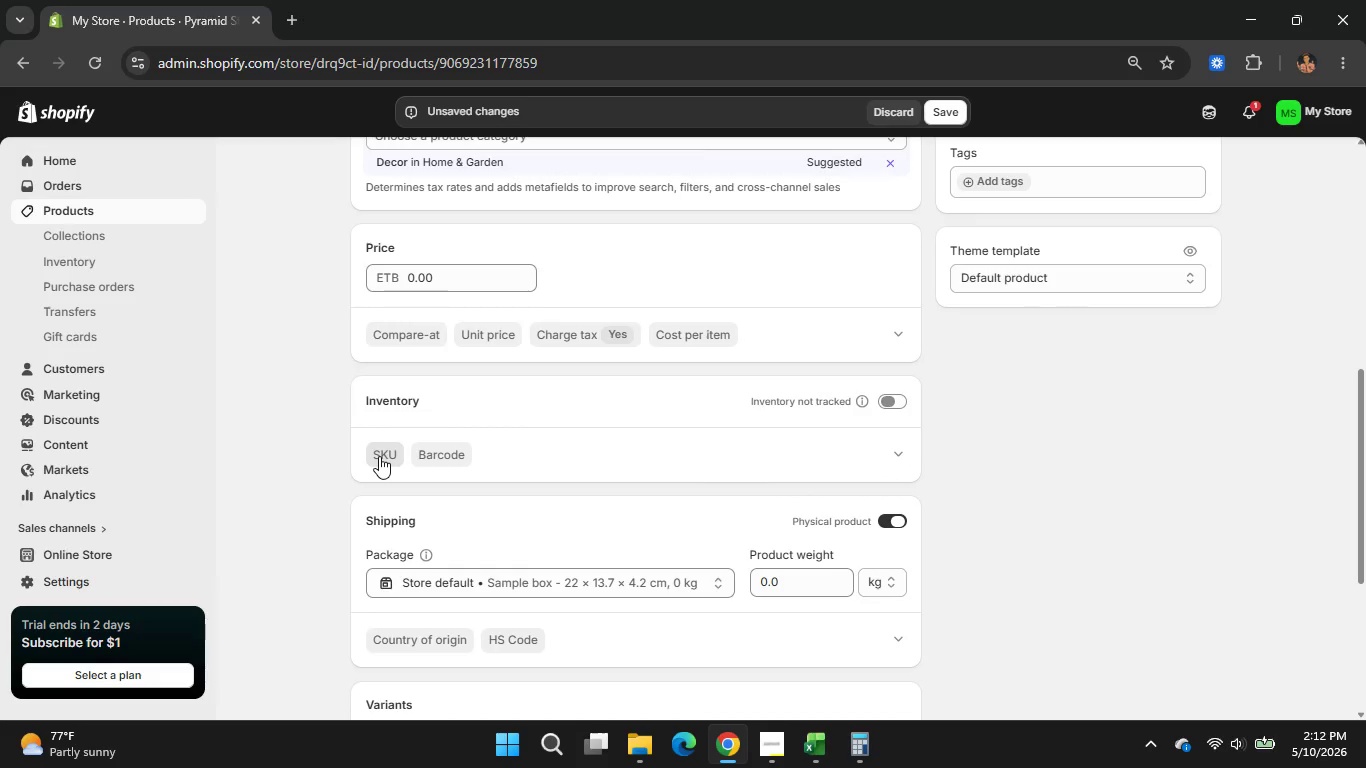 
left_click([379, 456])
 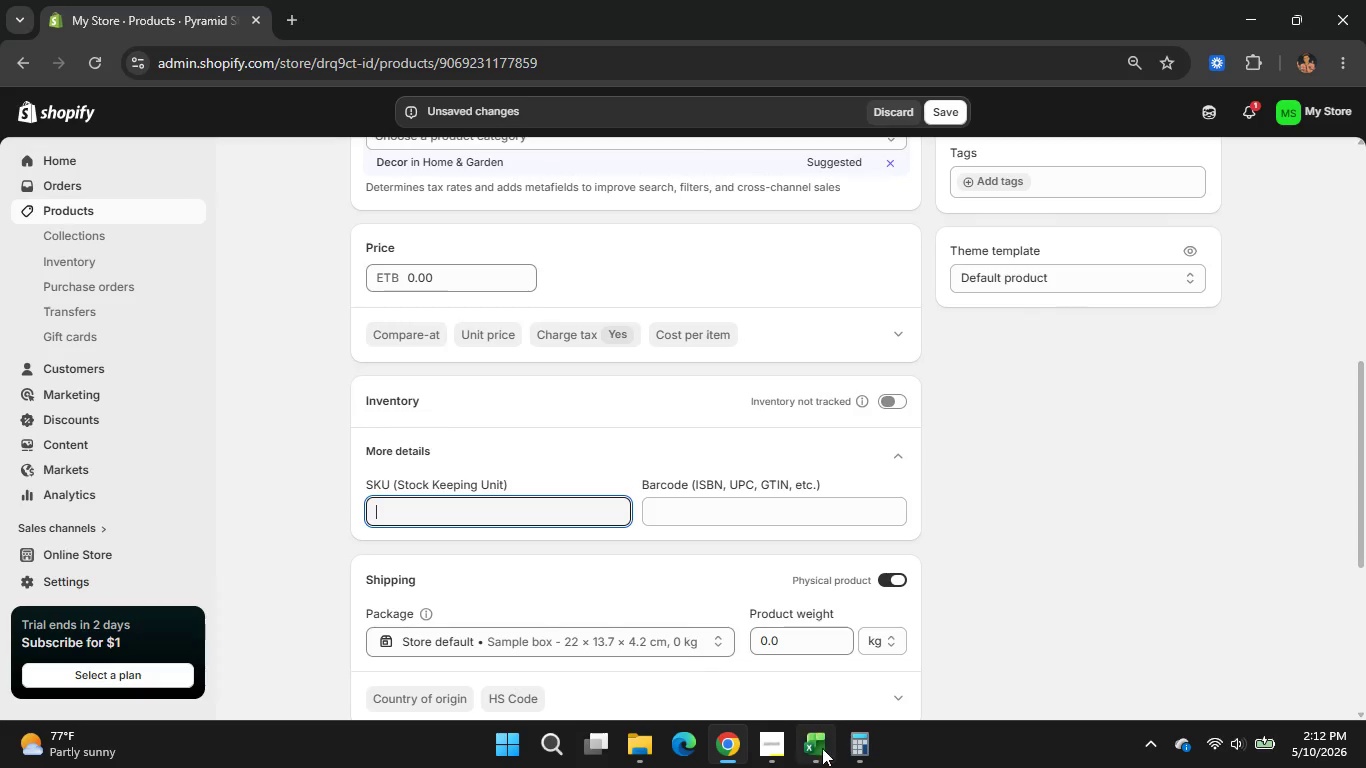 
left_click([822, 748])
 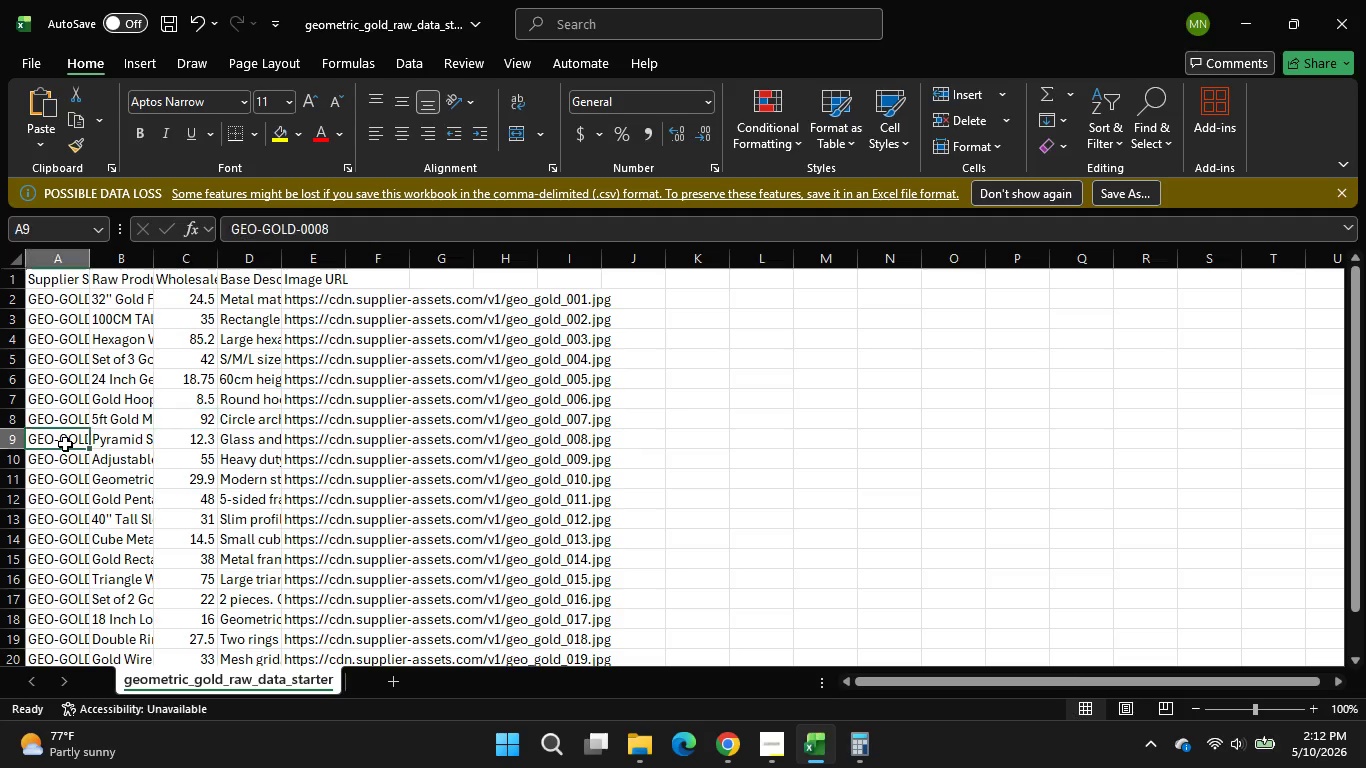 
left_click([65, 444])
 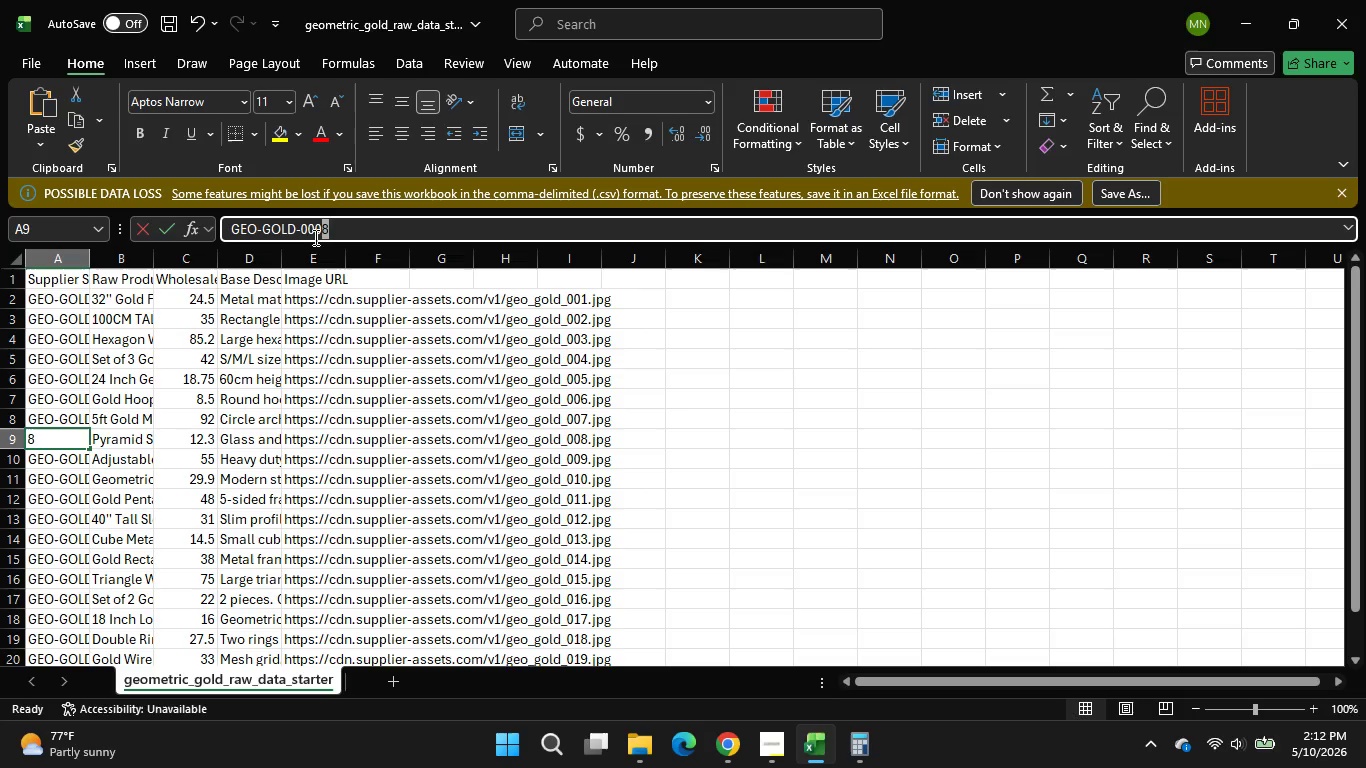 
left_click_drag(start_coordinate=[349, 232], to_coordinate=[208, 234])
 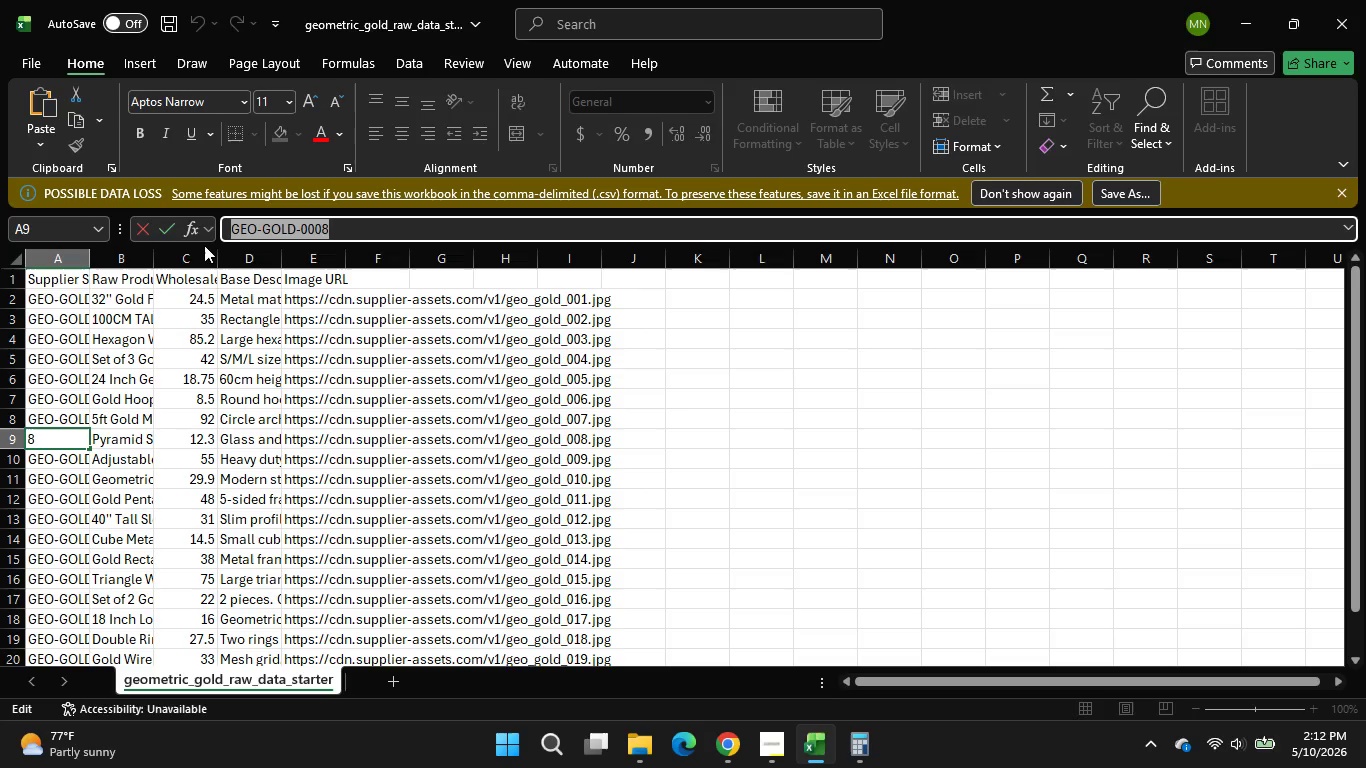 
key(Control+C)
 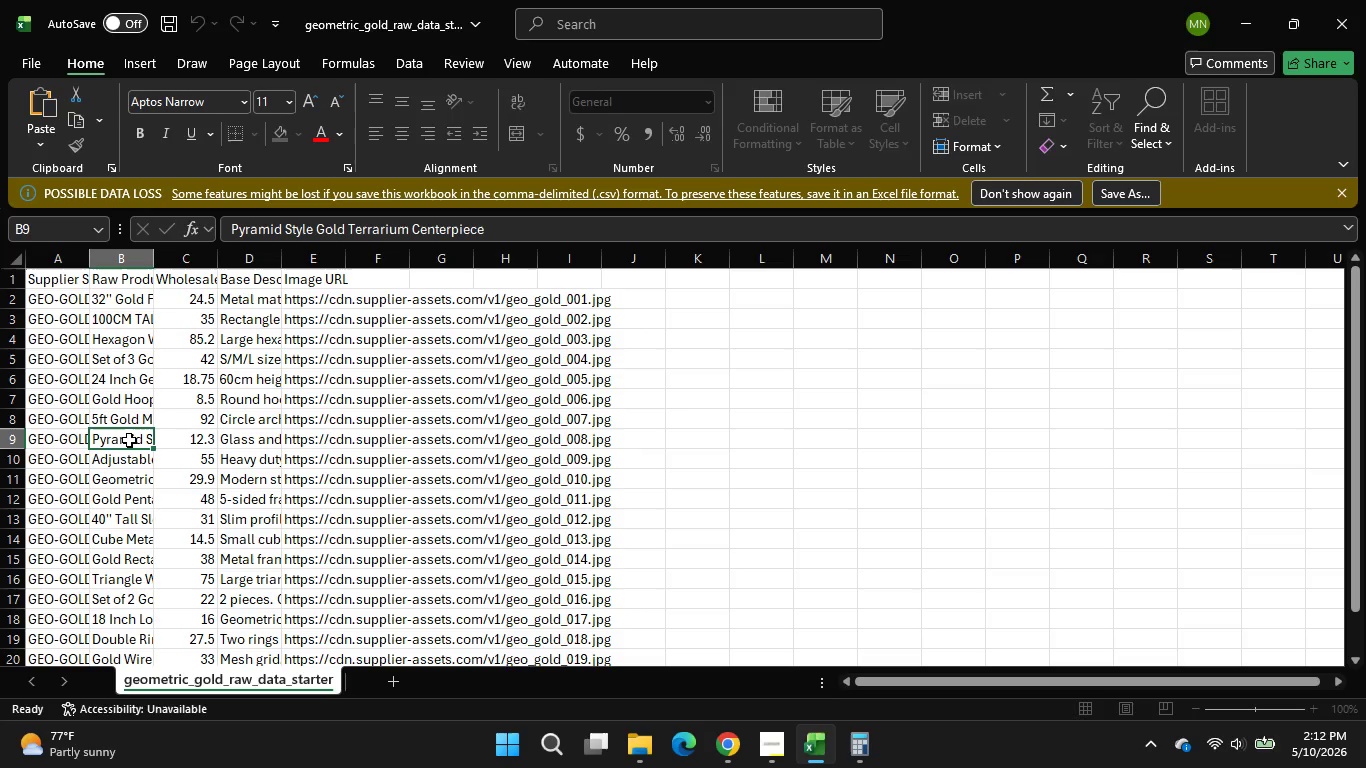 
left_click([129, 440])
 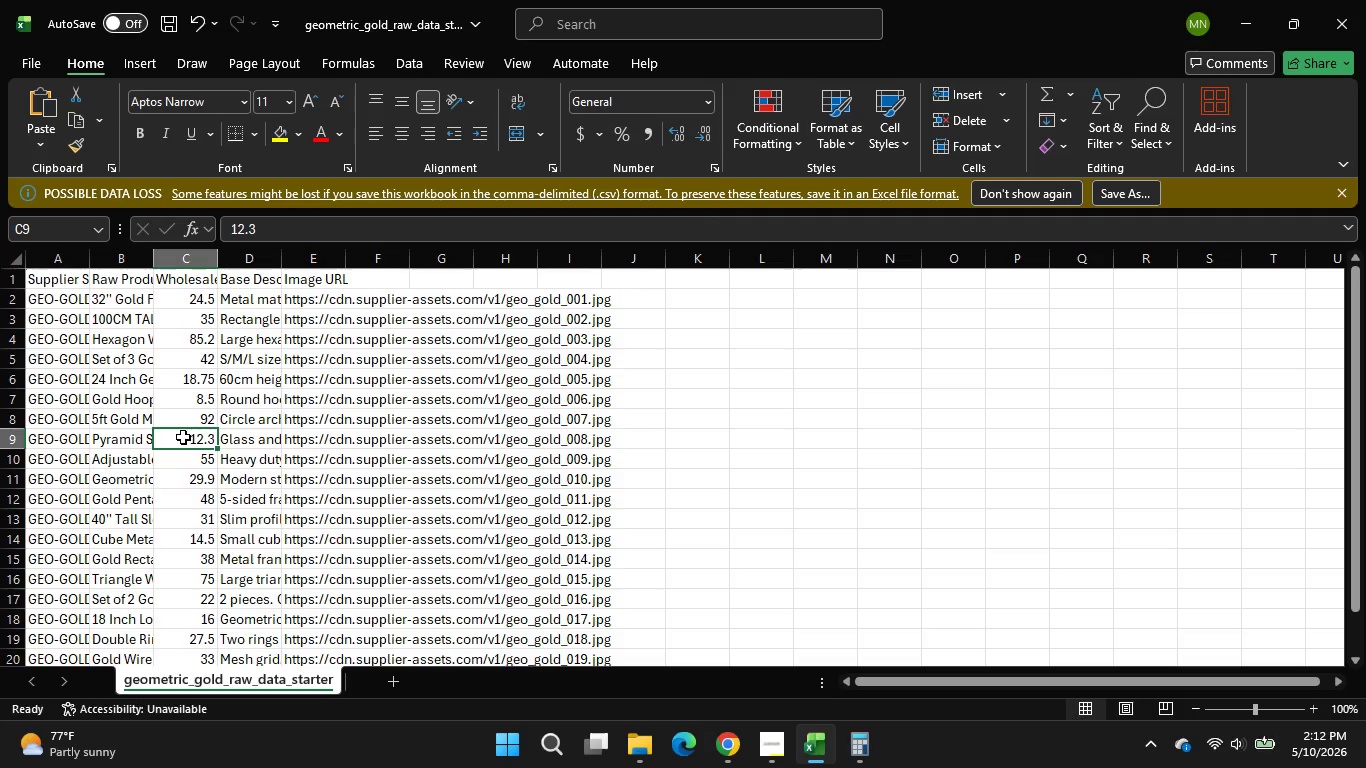 
left_click([183, 437])
 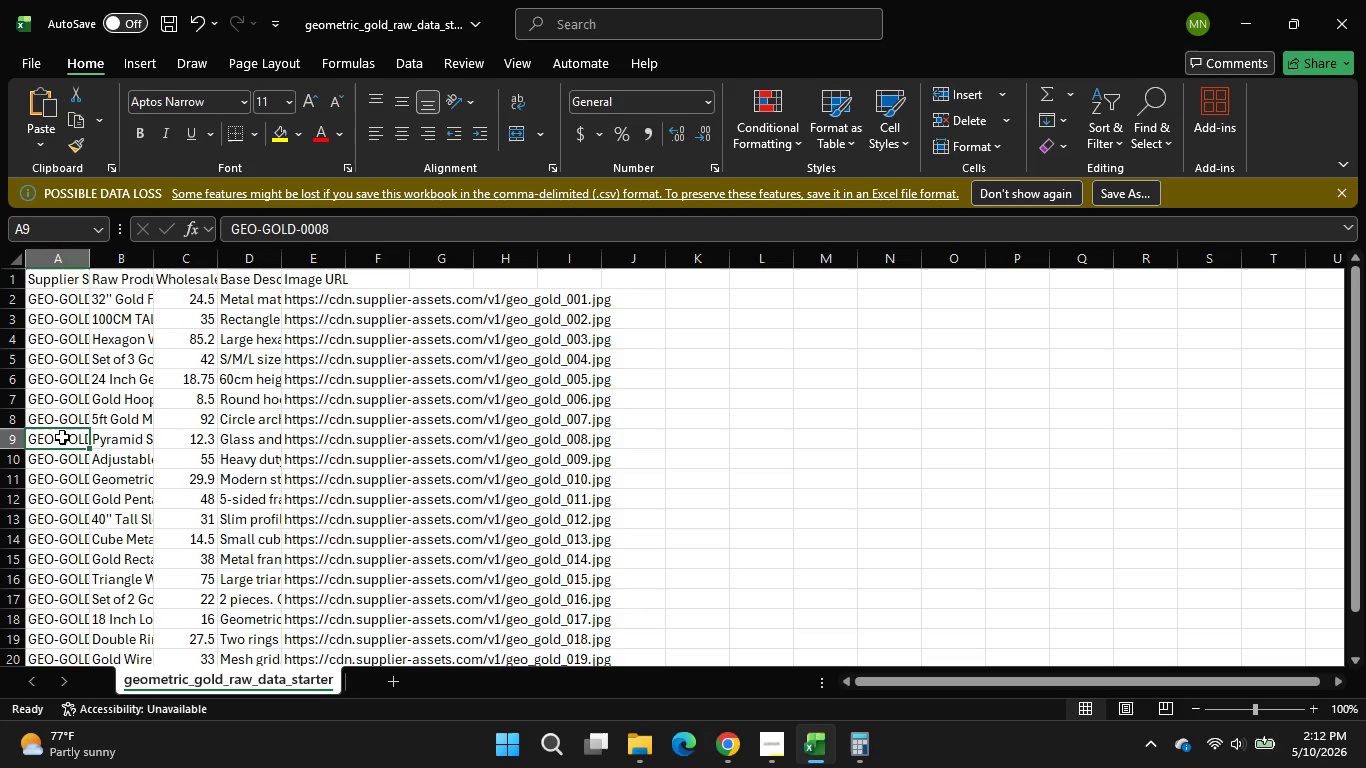 
left_click([62, 437])
 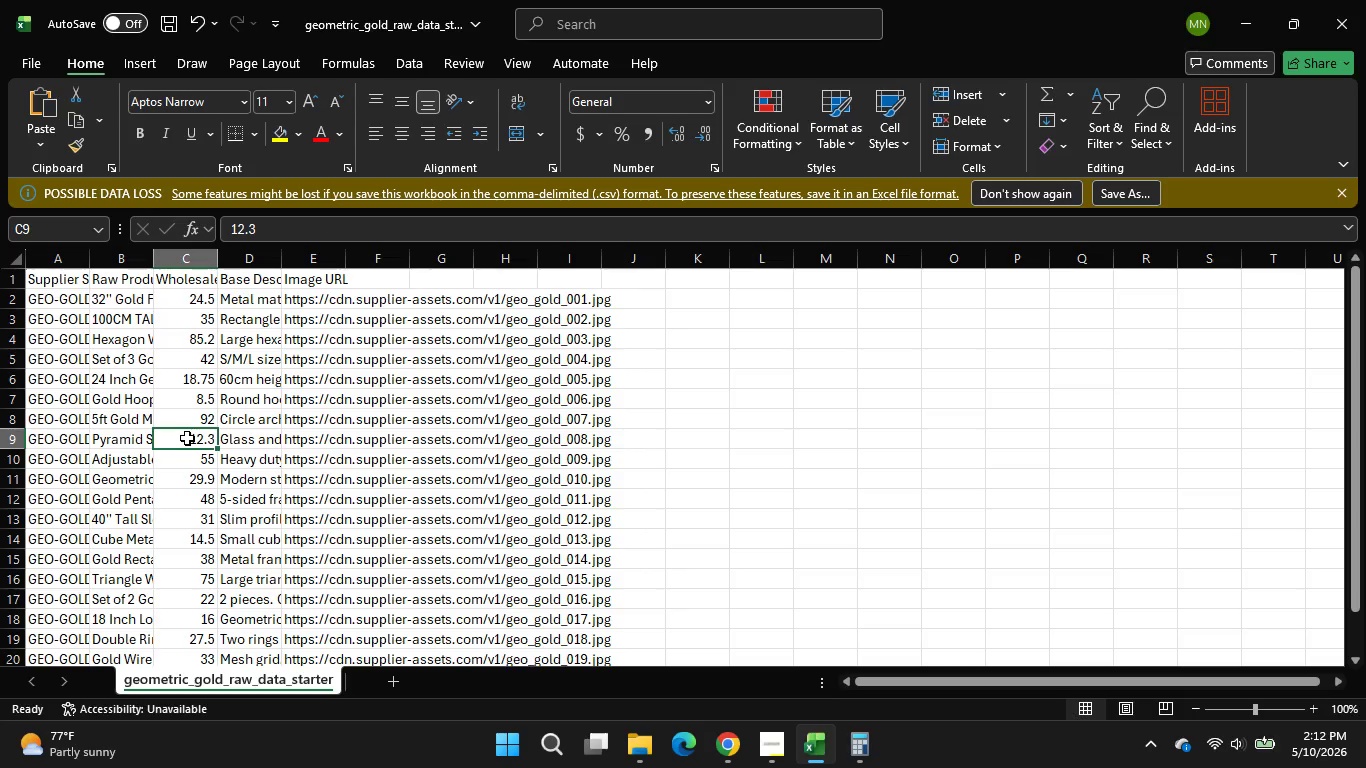 
left_click([187, 438])
 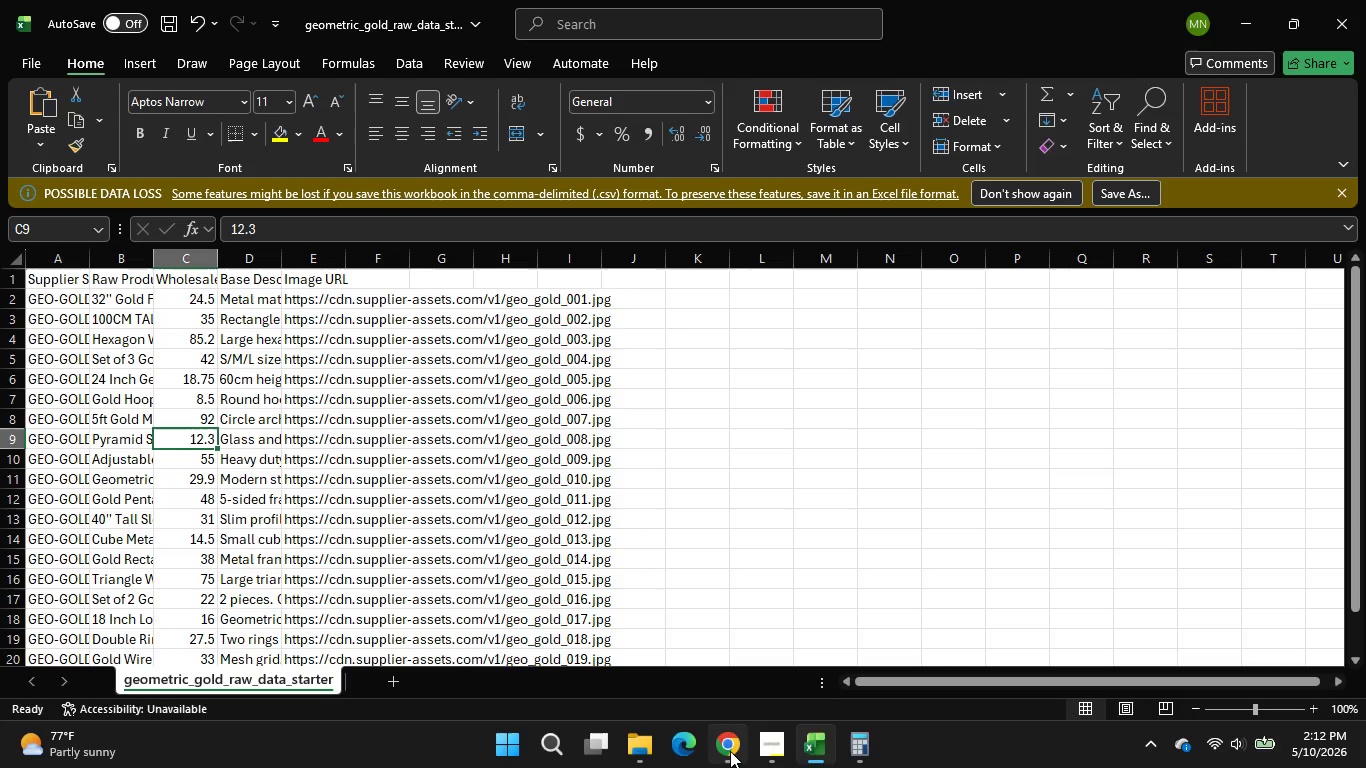 
left_click([730, 751])
 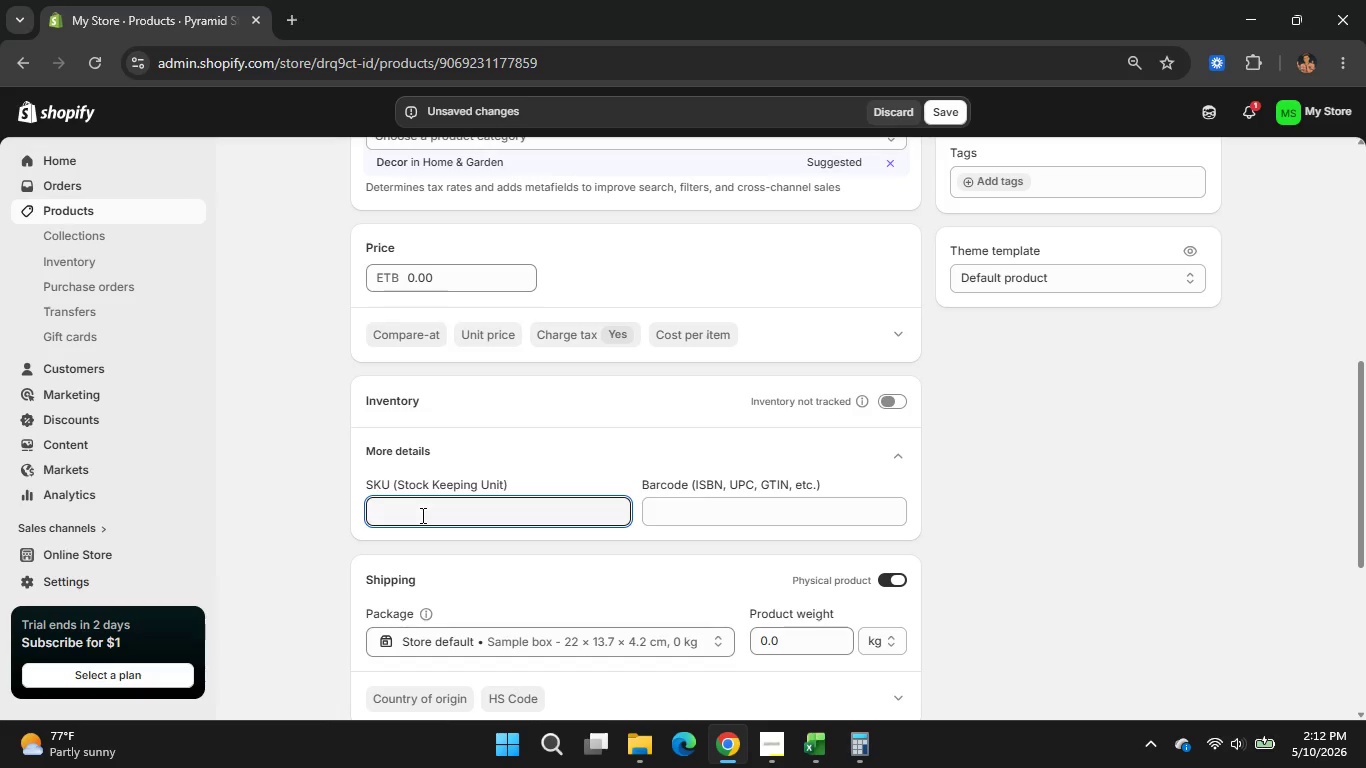 
right_click([421, 511])
 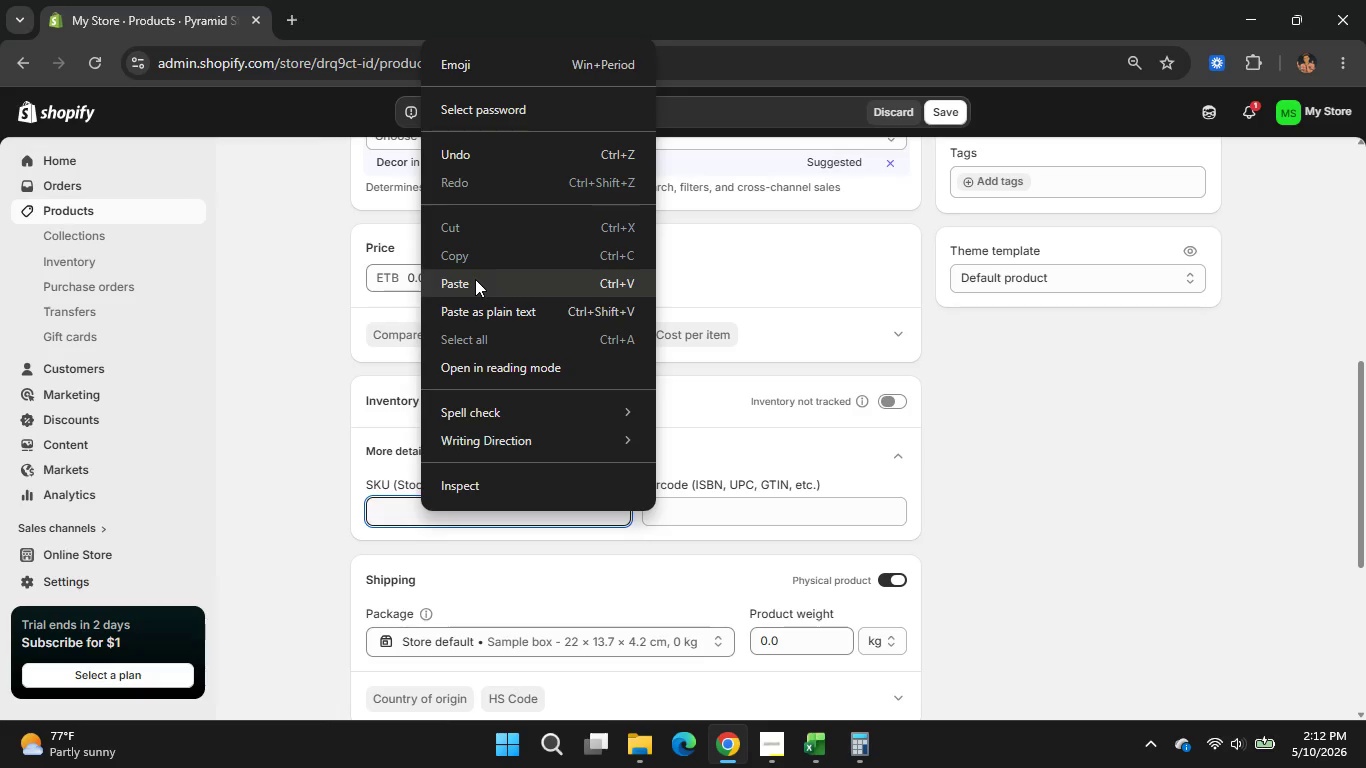 
left_click([475, 279])
 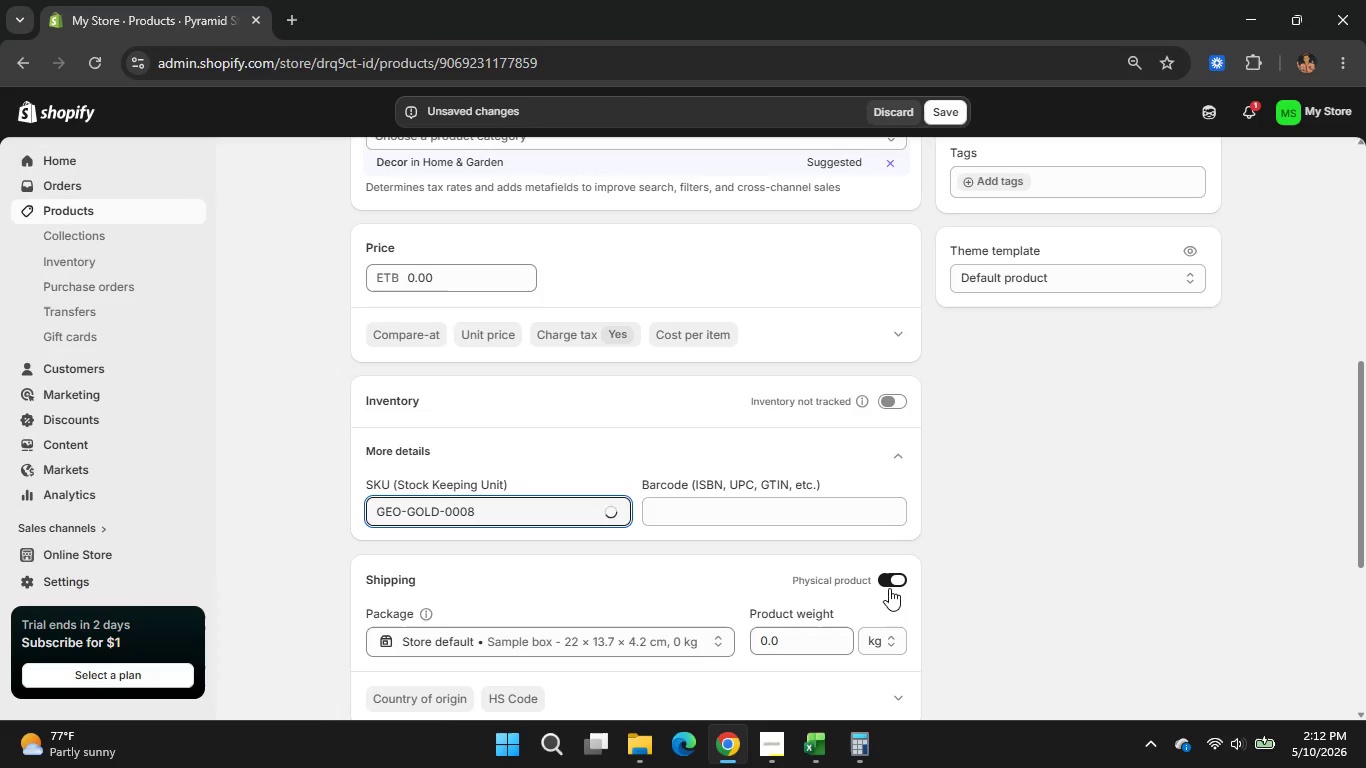 
left_click([889, 588])
 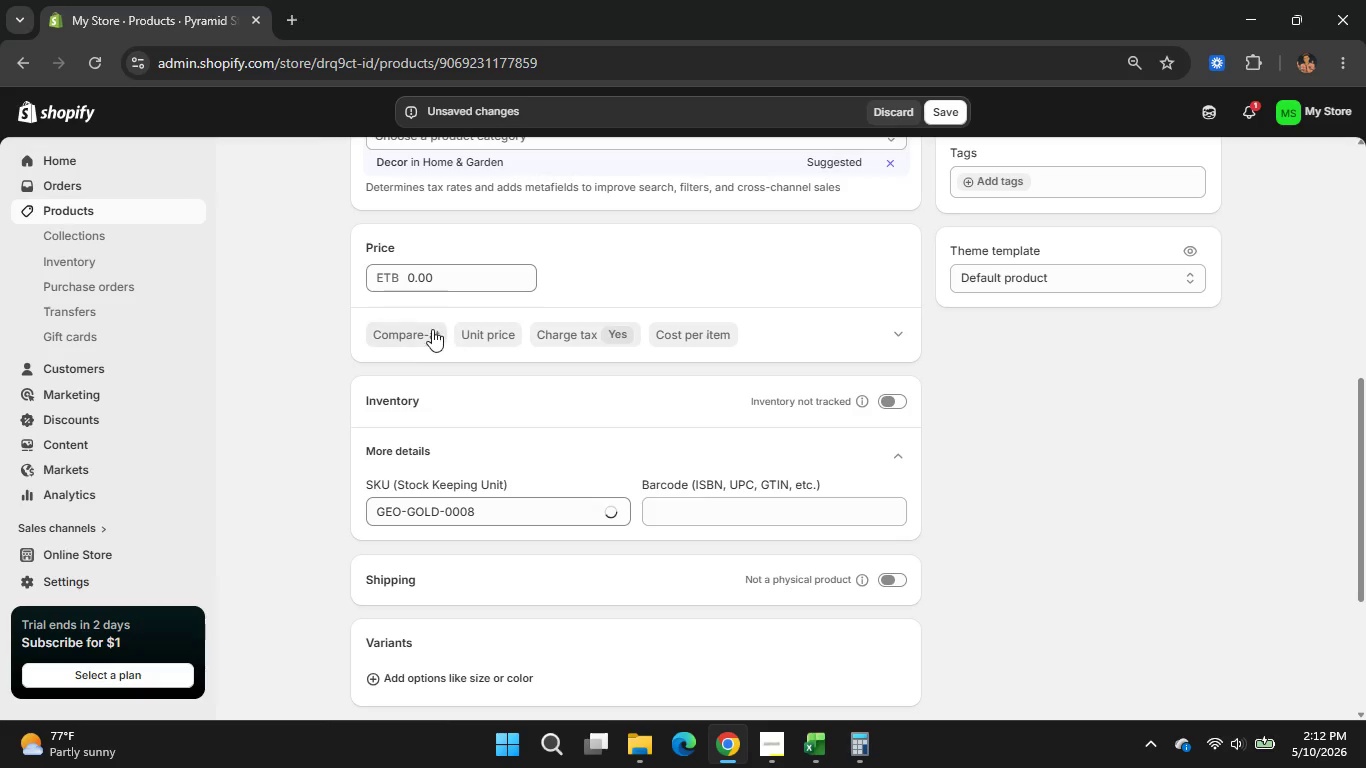 
left_click([432, 329])
 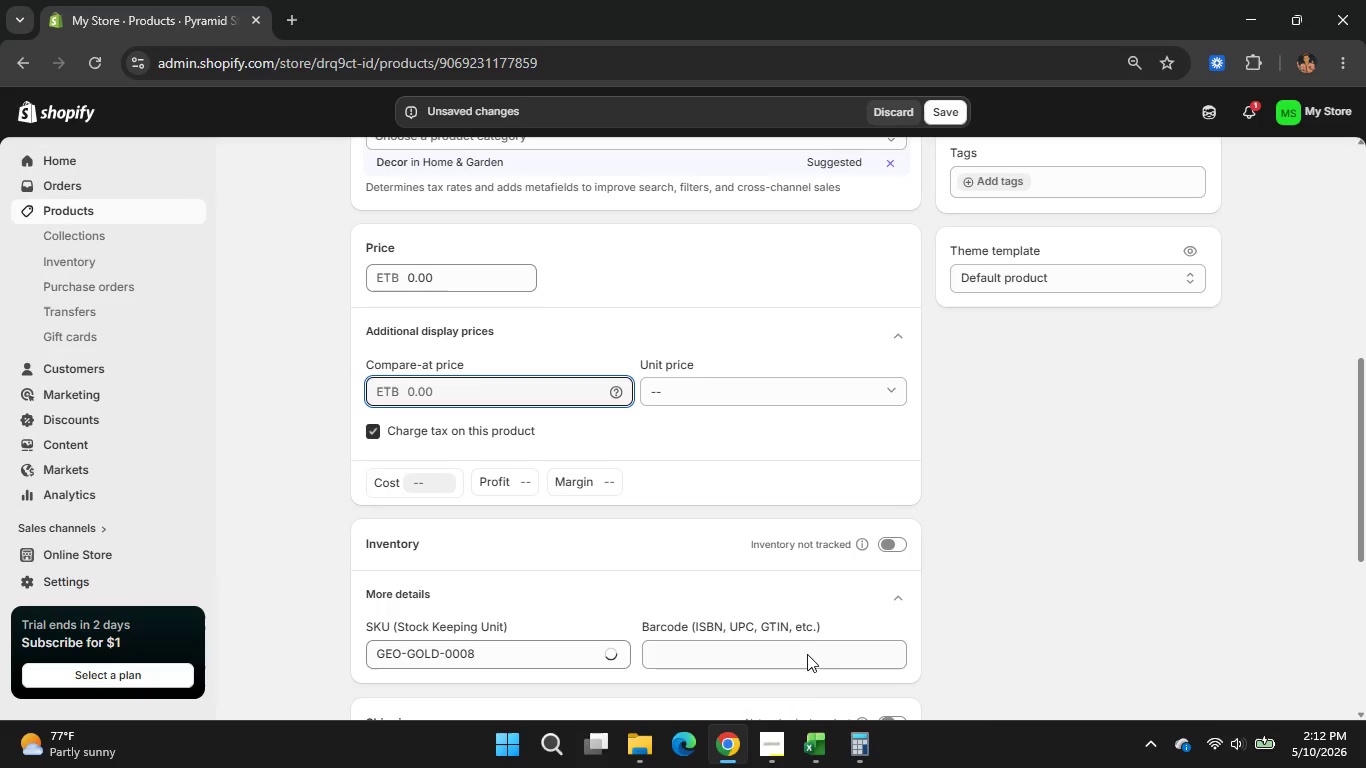 
mouse_move([818, 737])
 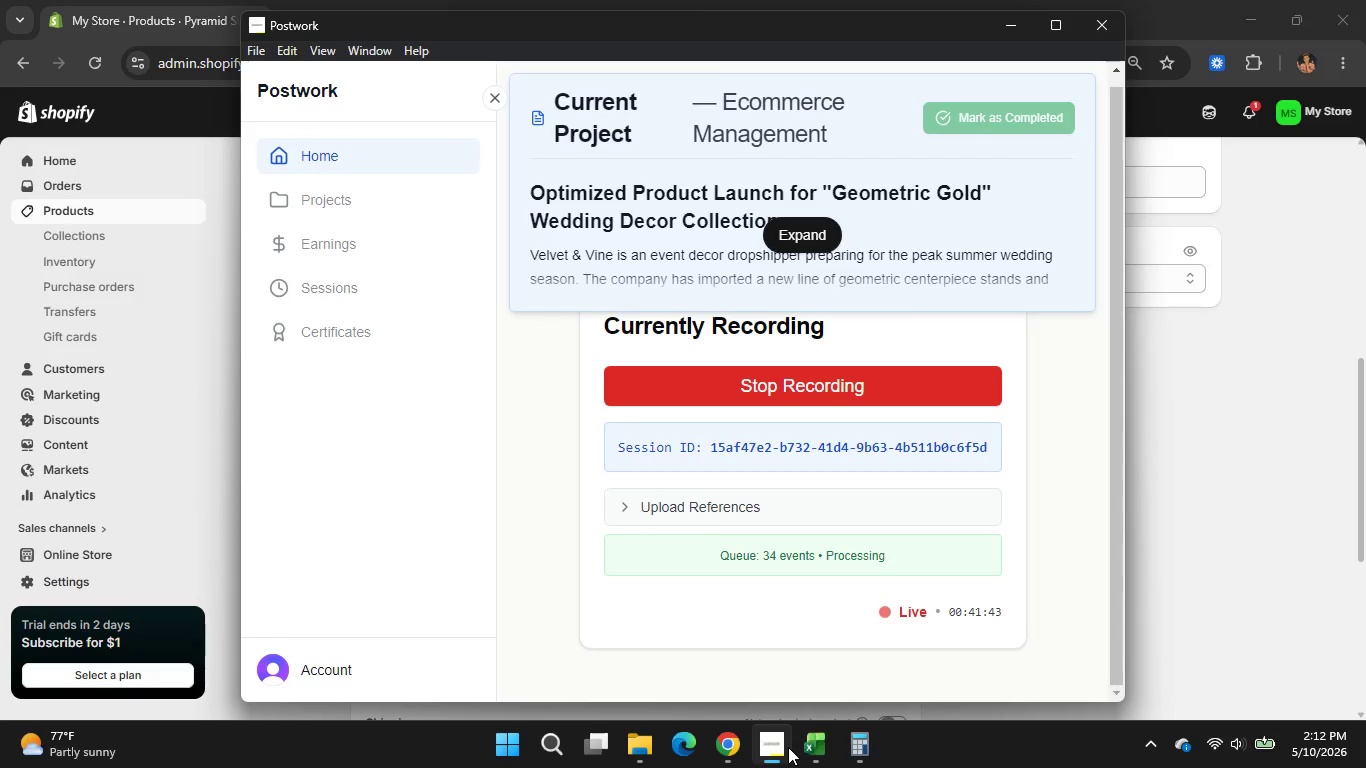 
left_click([788, 747])
 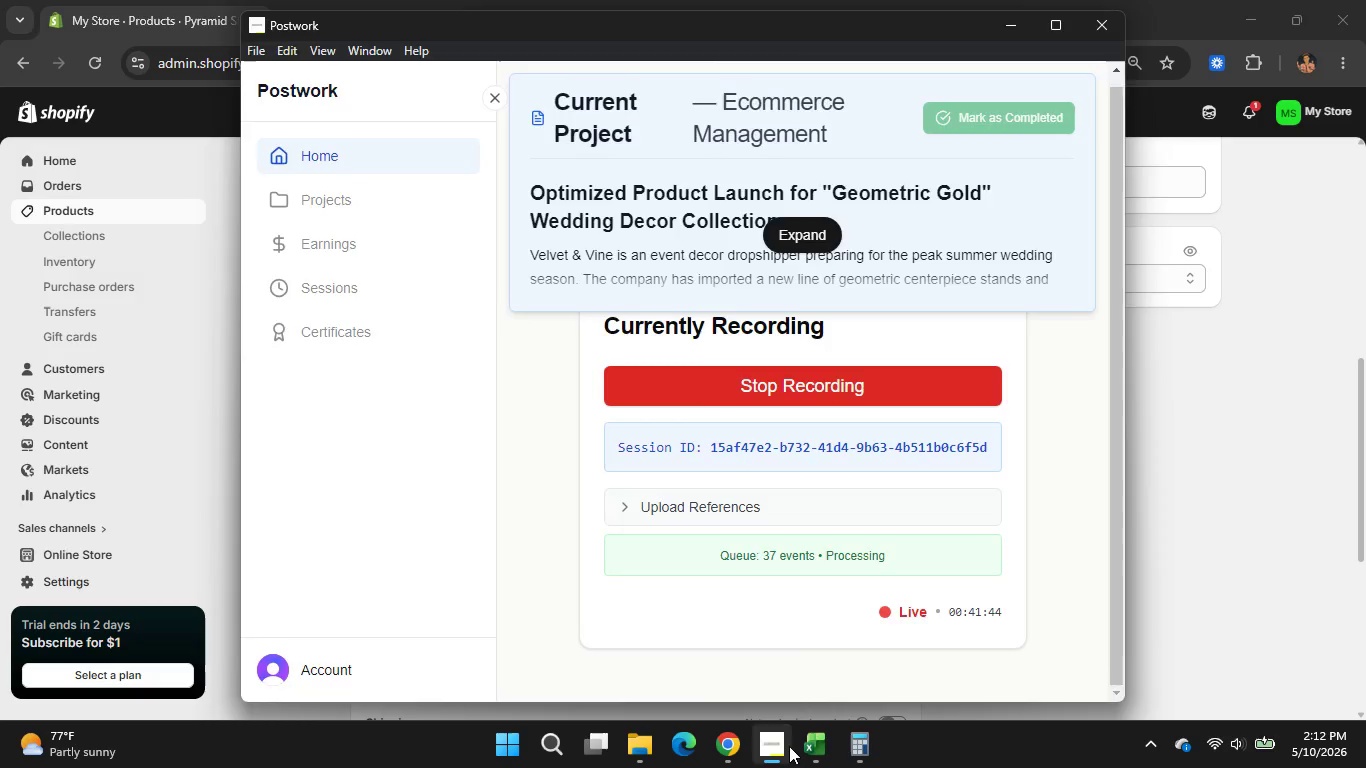 
left_click([776, 746])
 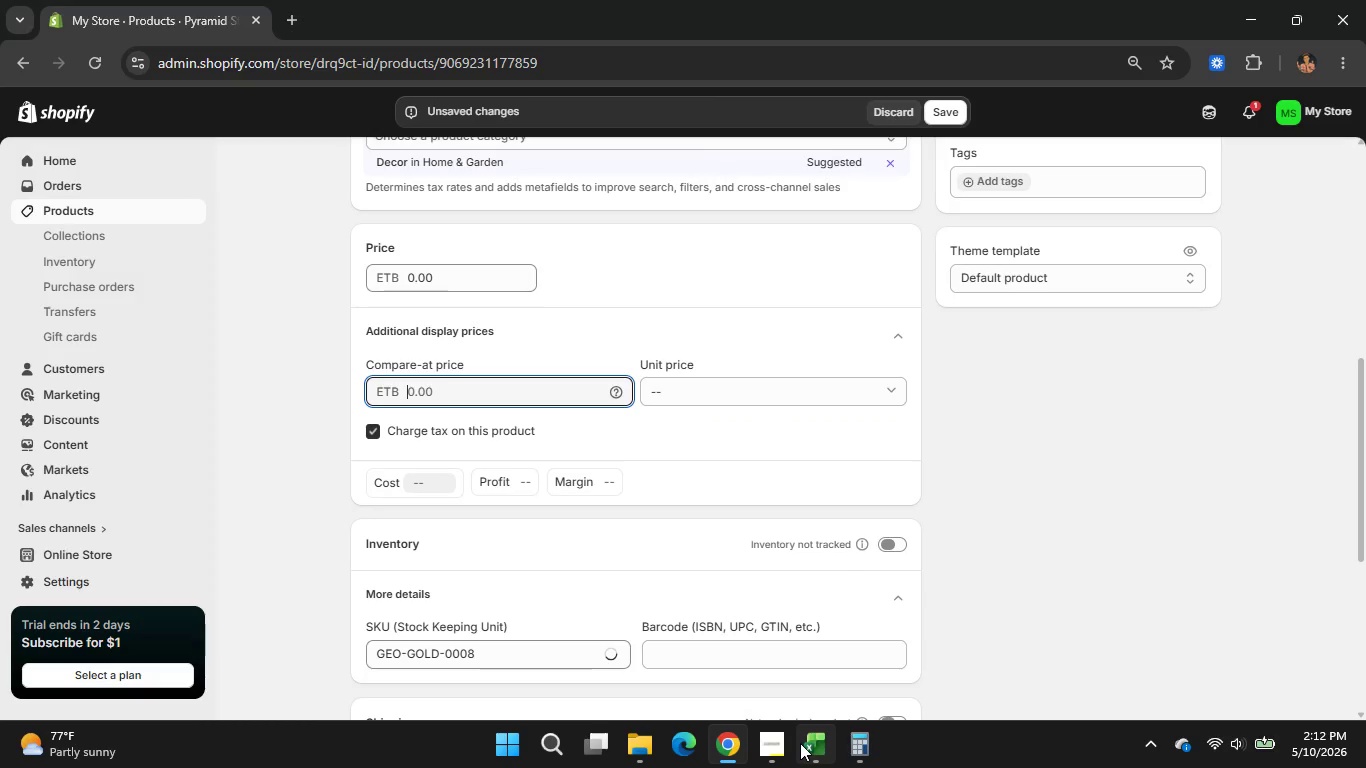 
left_click([800, 743])
 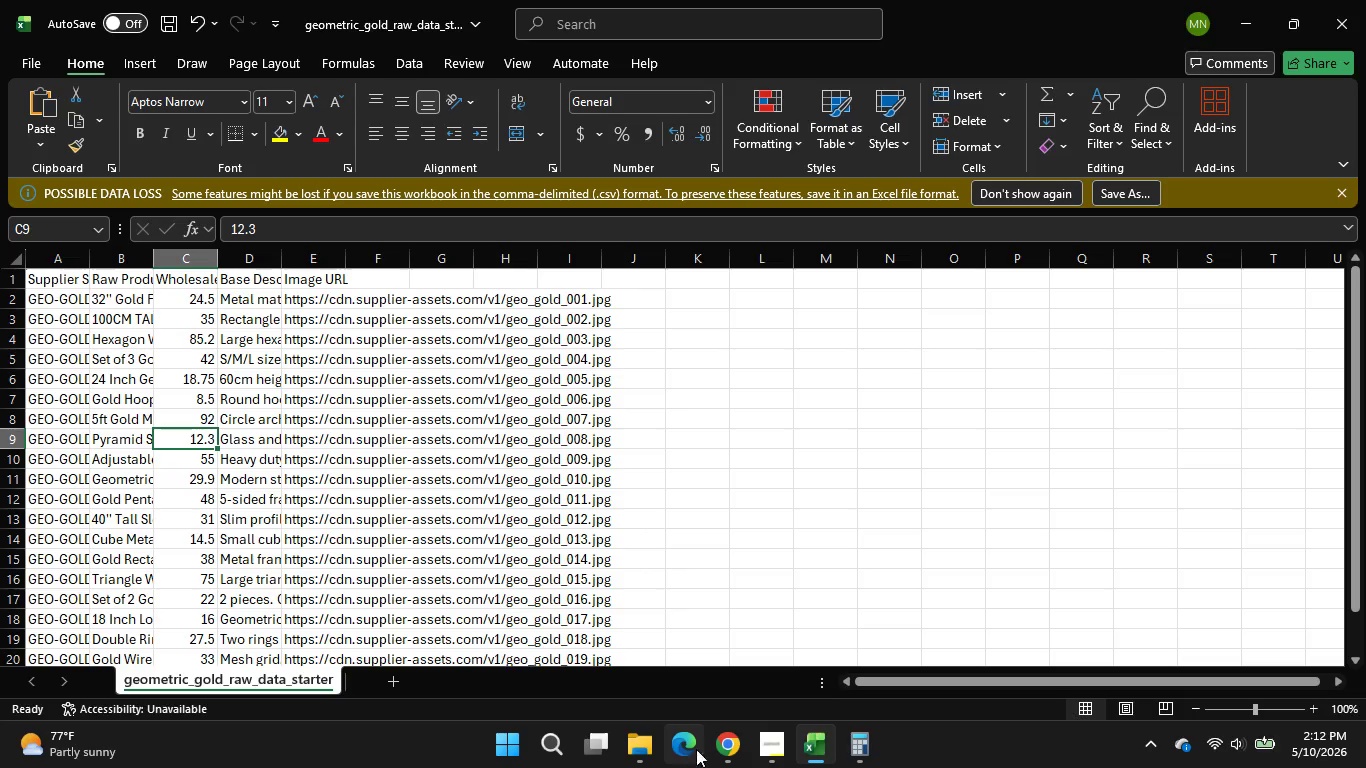 
left_click([720, 745])
 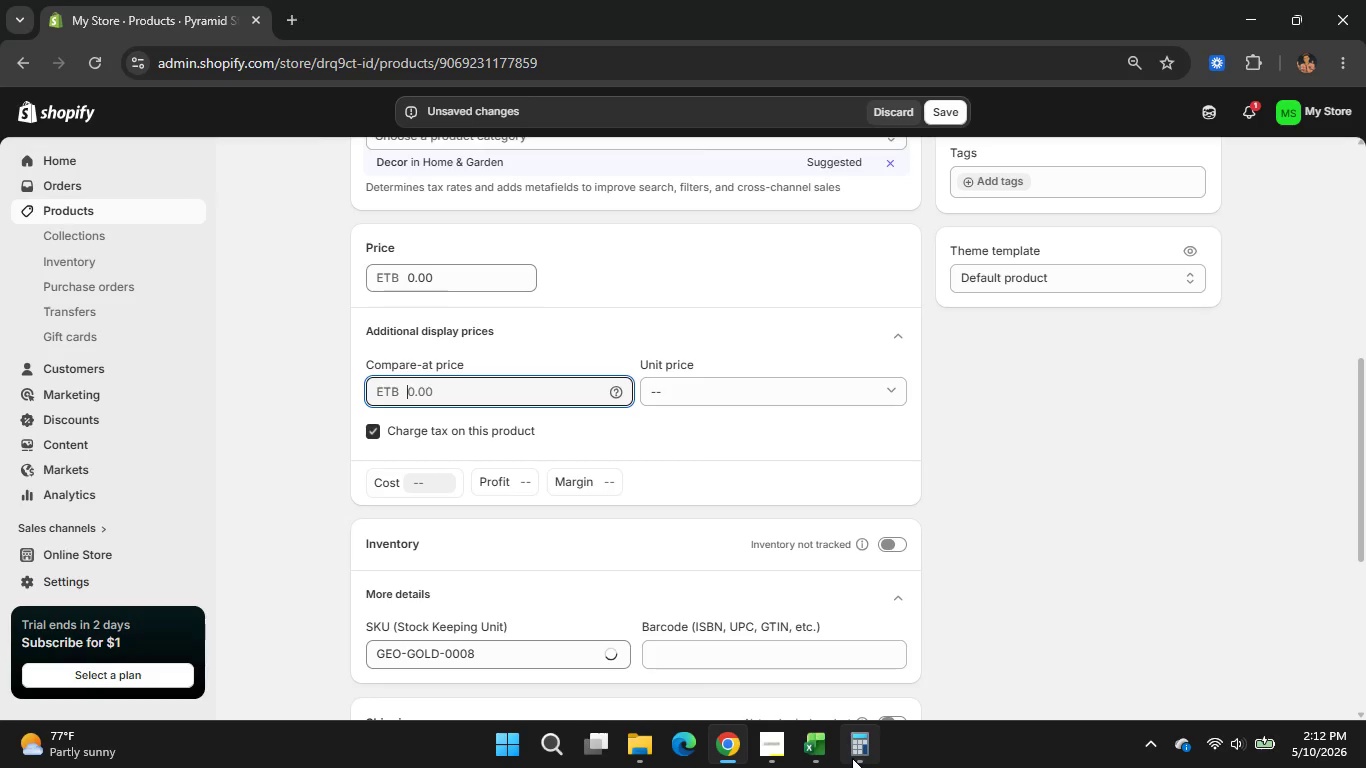 
left_click([852, 758])
 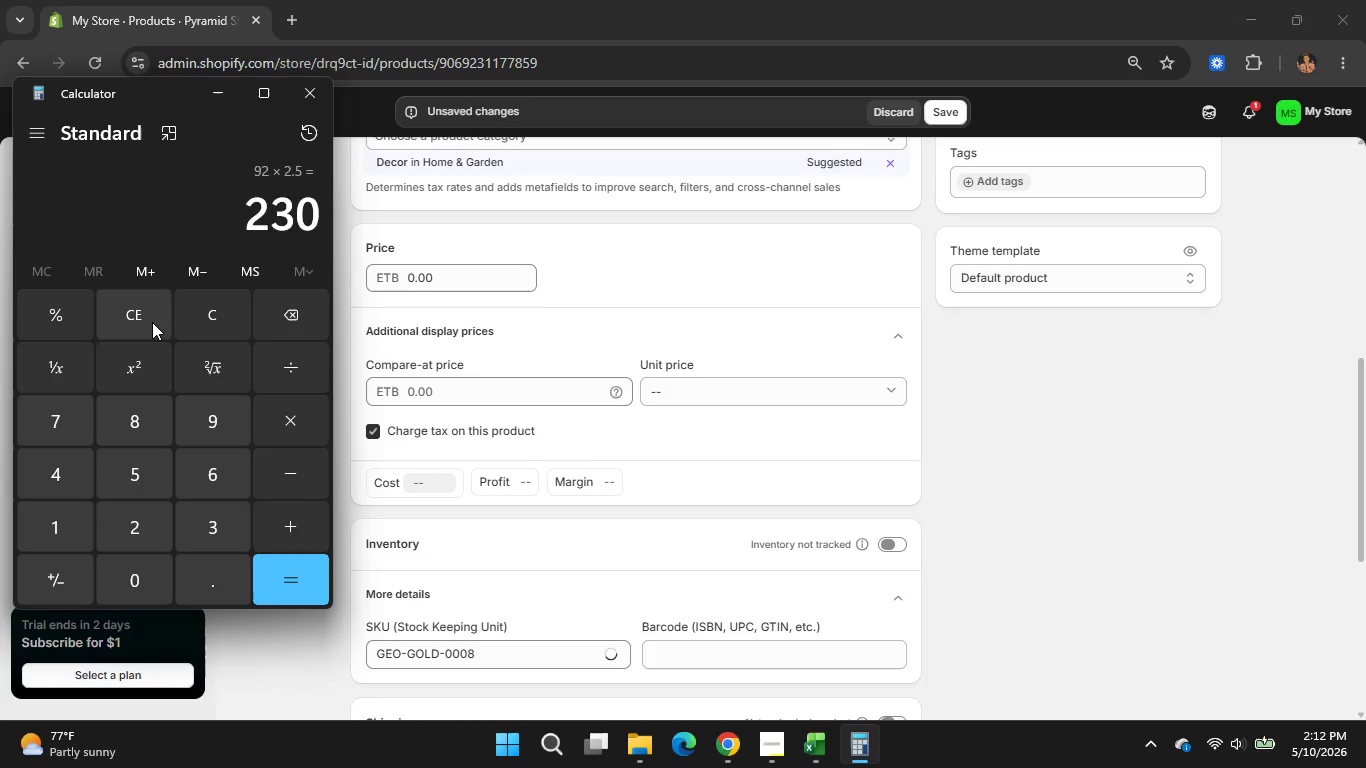 
left_click([152, 322])
 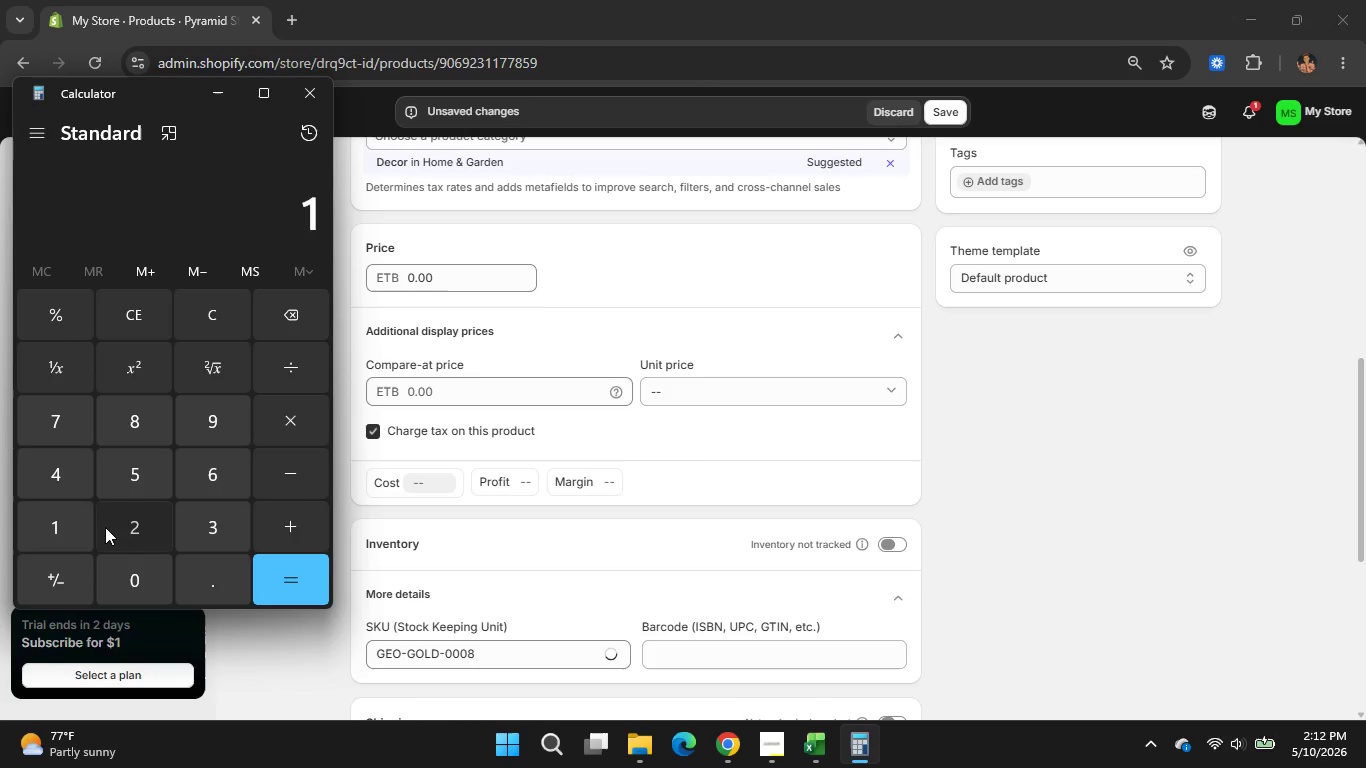 
double_click([105, 527])
 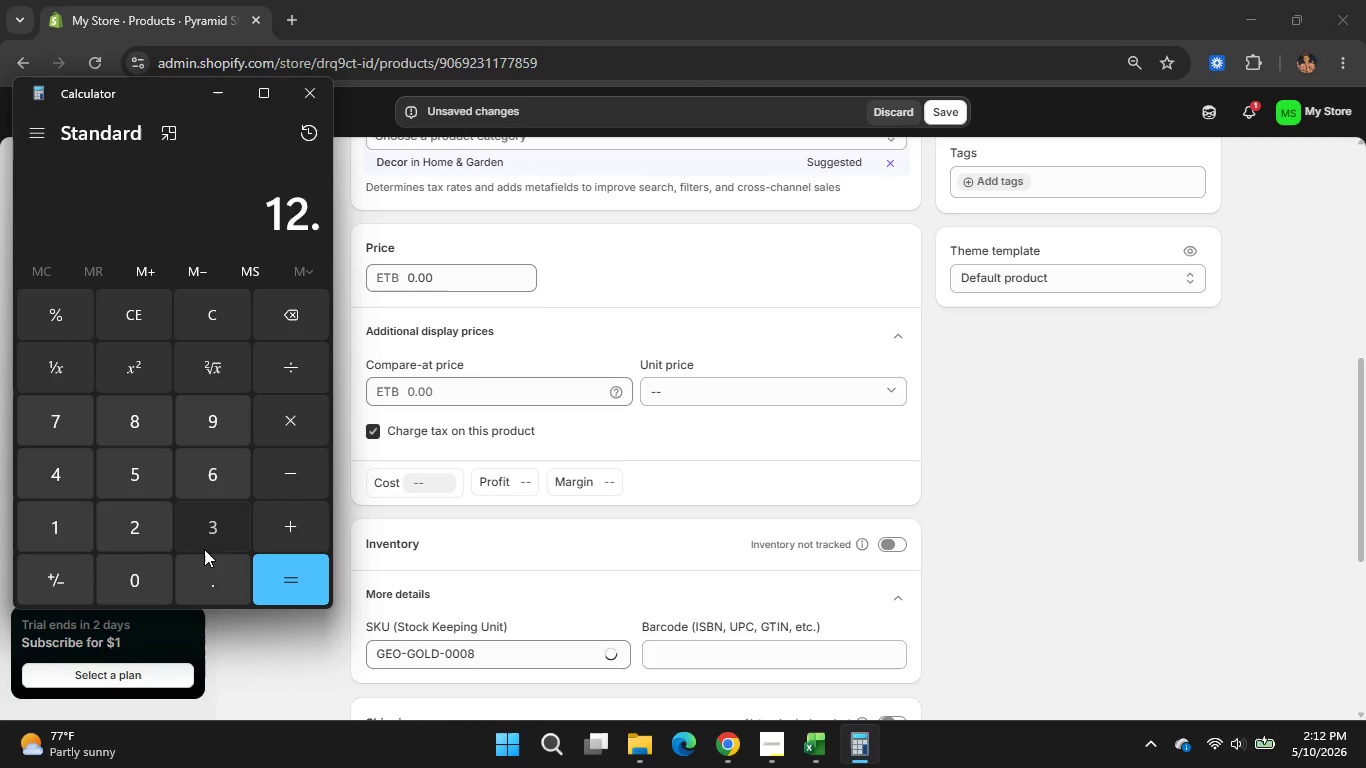 
double_click([204, 549])
 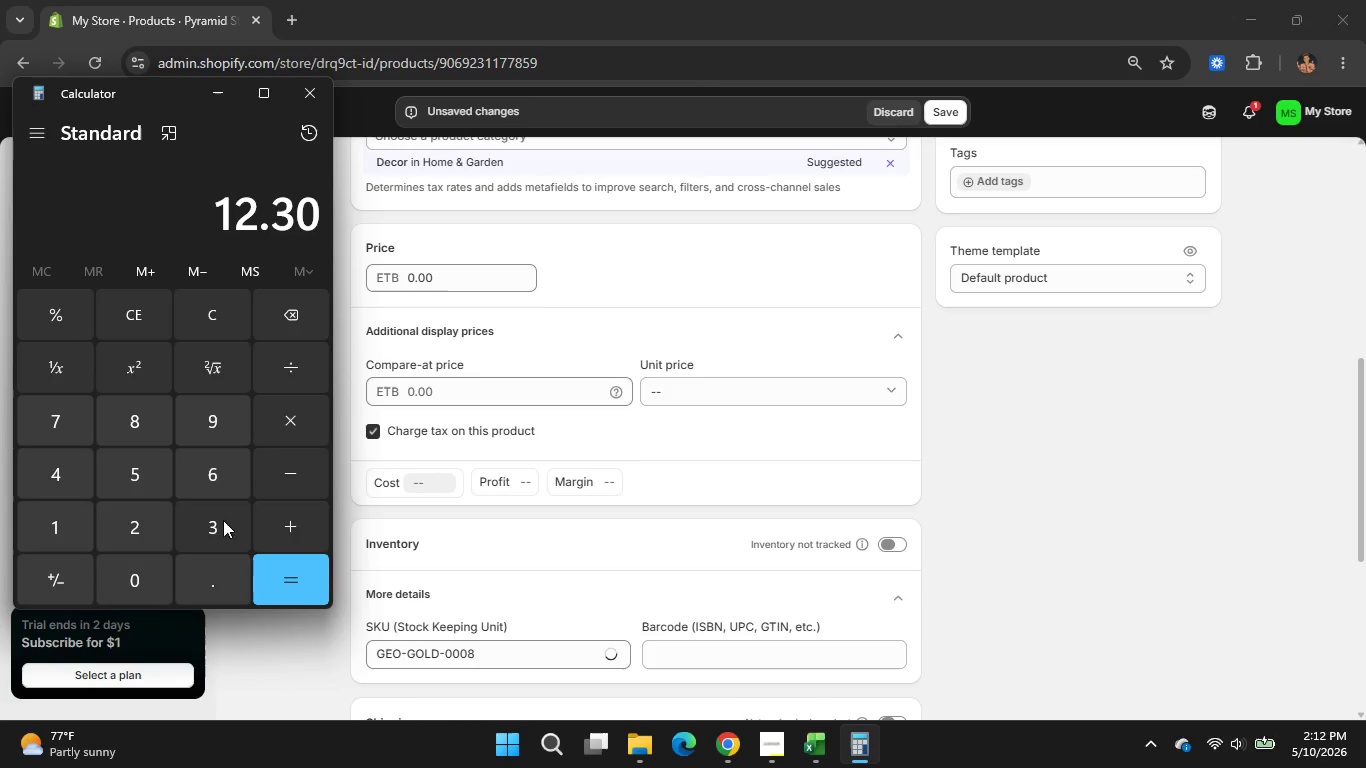 
triple_click([139, 565])
 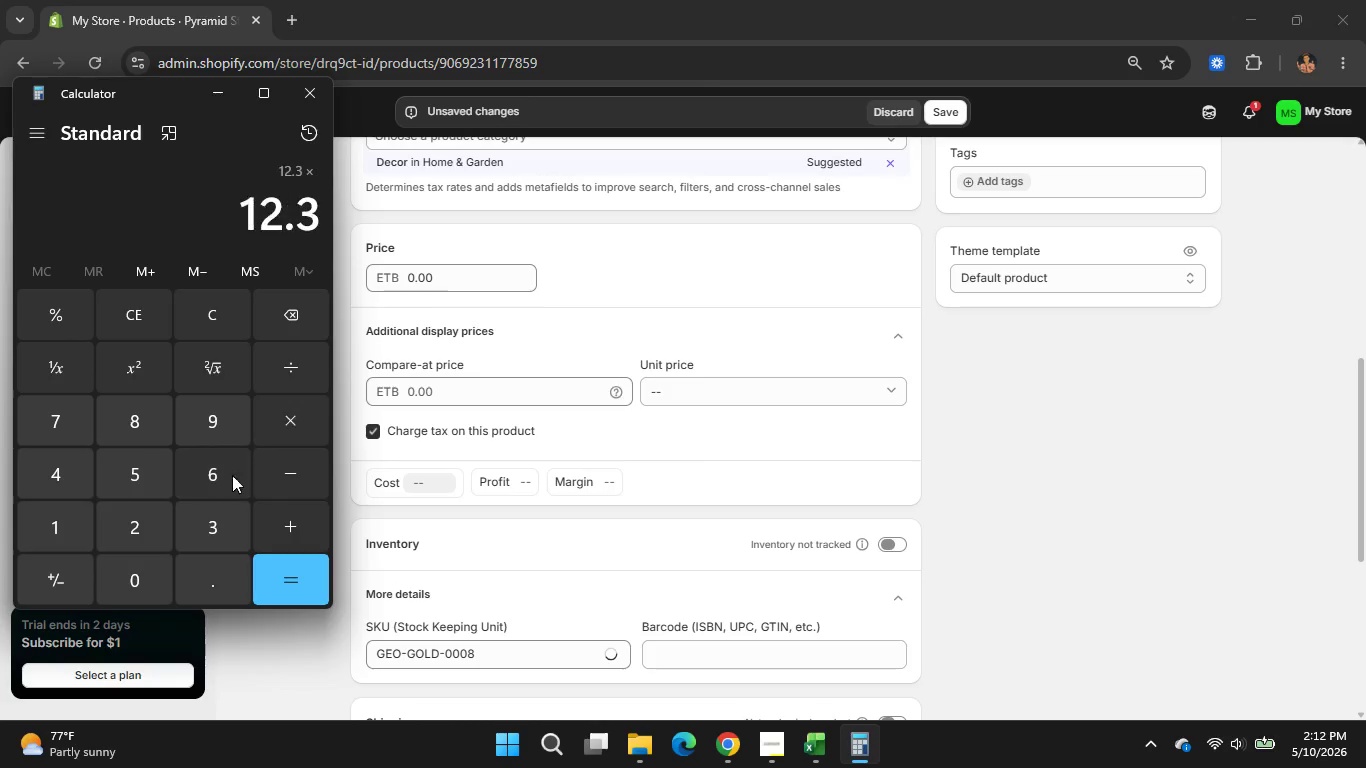 
left_click([280, 413])
 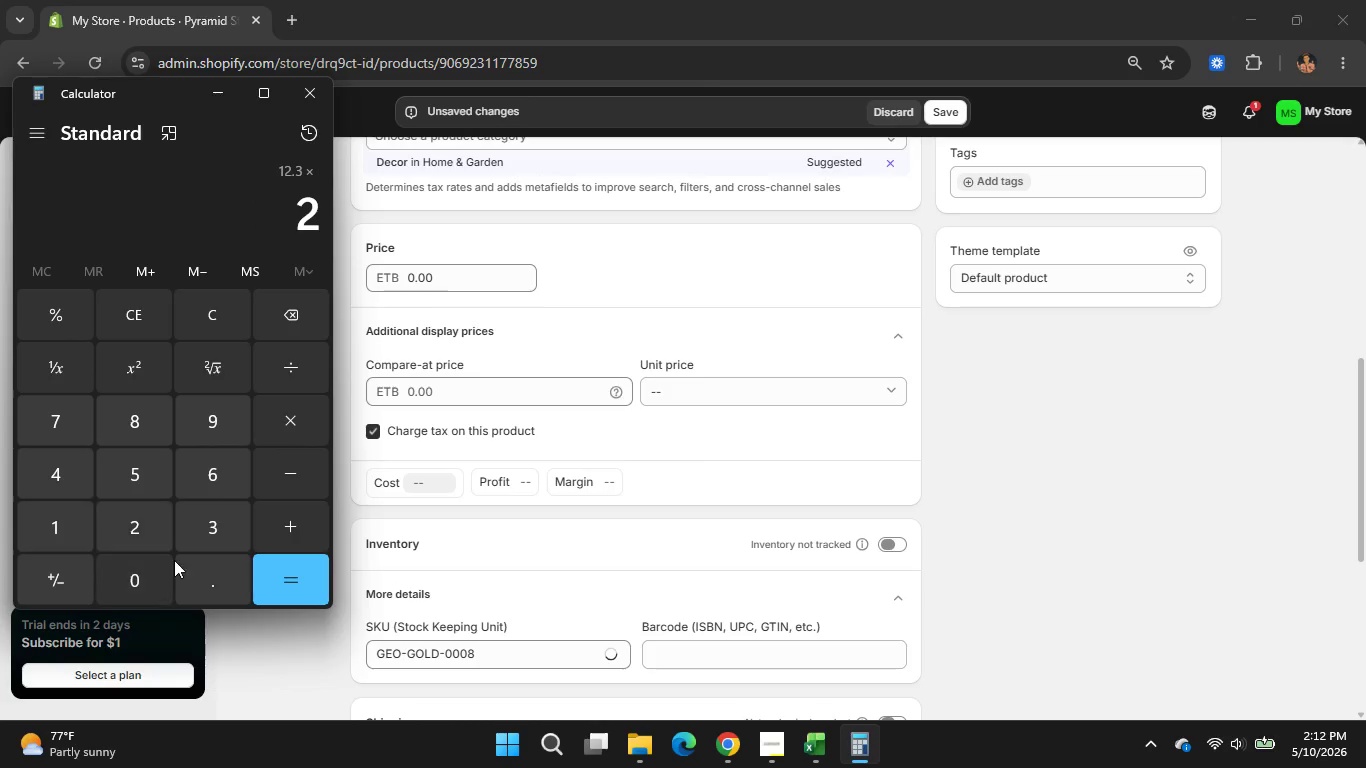 
left_click([165, 522])
 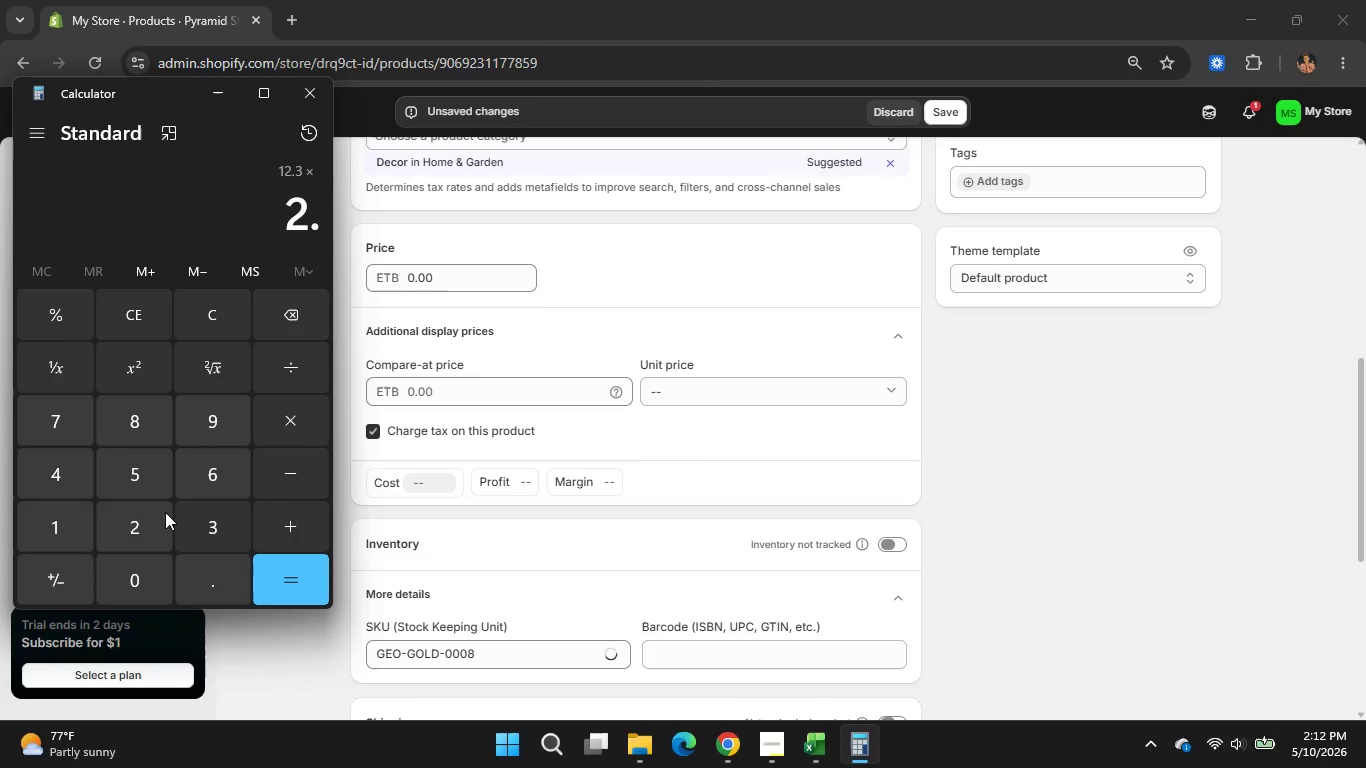 
left_click([203, 573])
 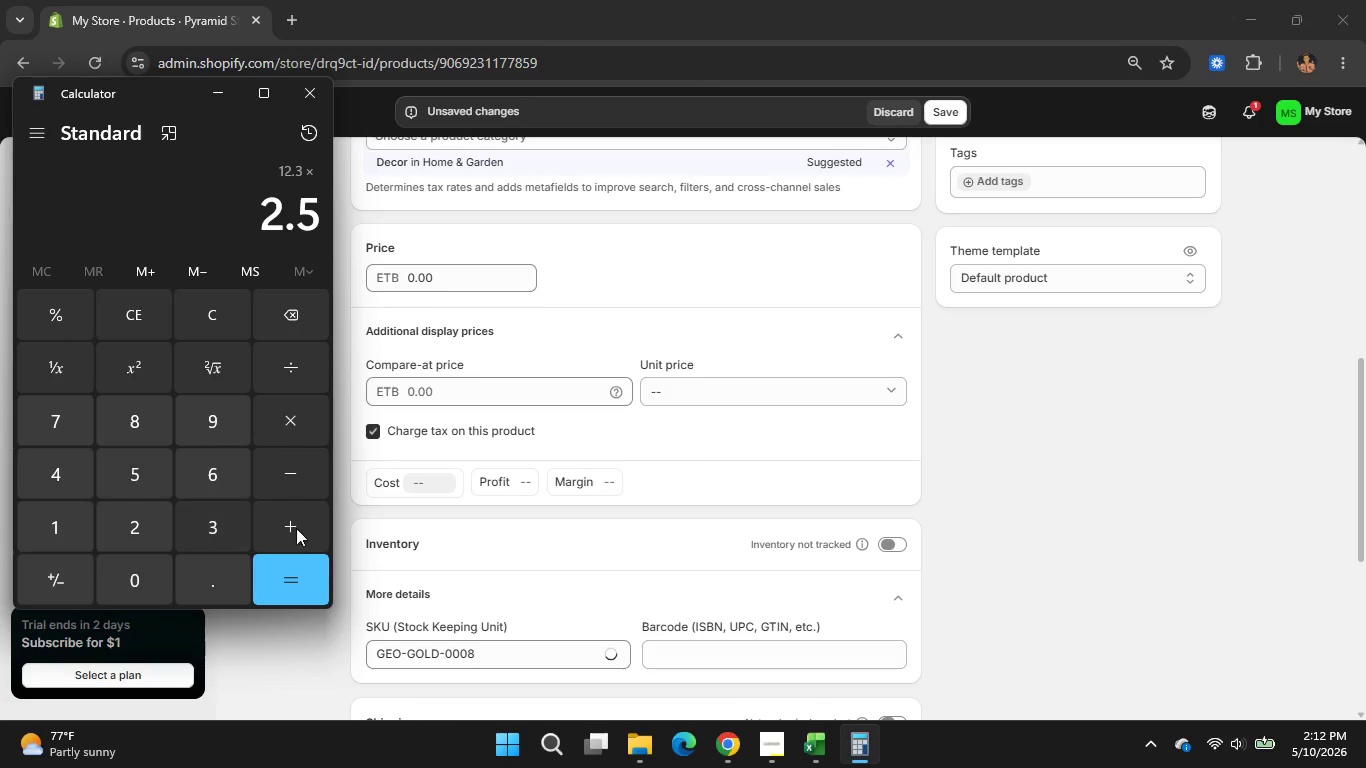 
left_click([127, 466])
 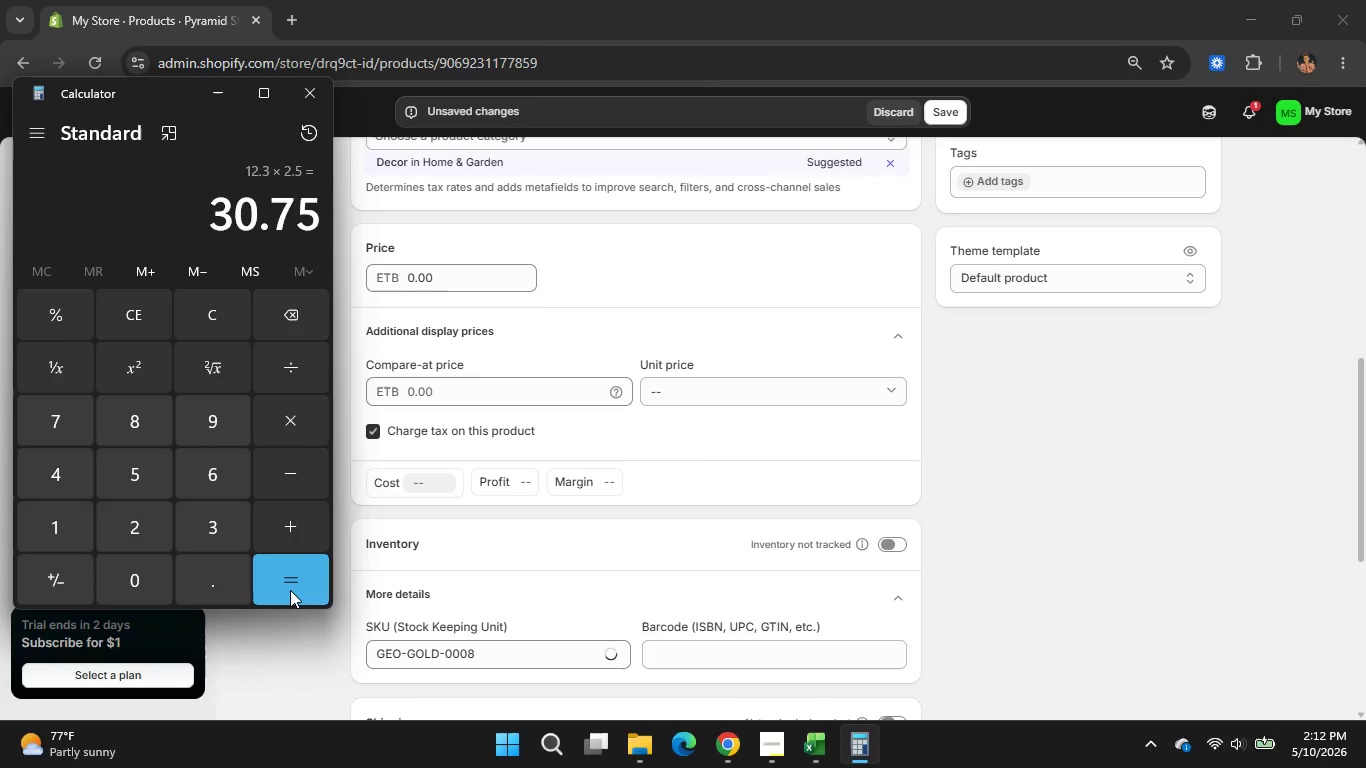 
left_click([290, 590])
 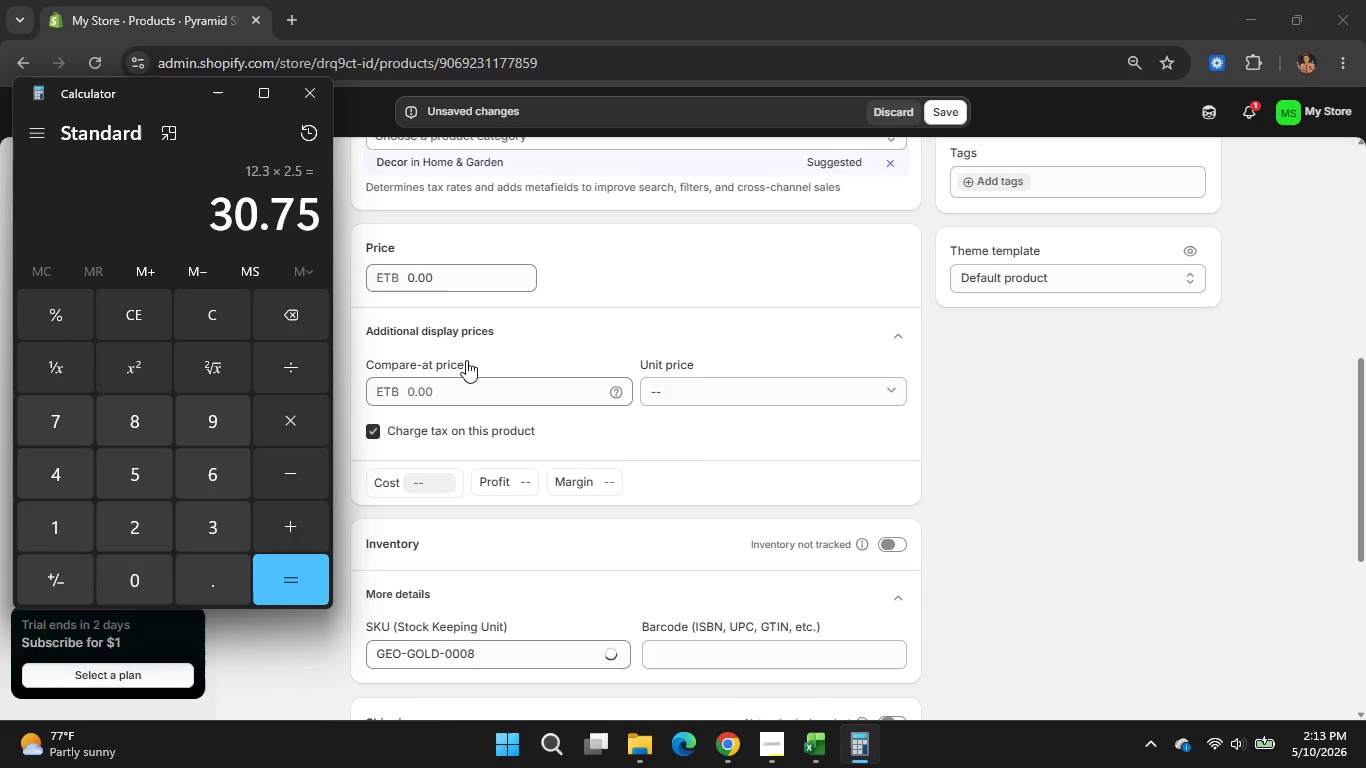 
left_click([465, 280])
 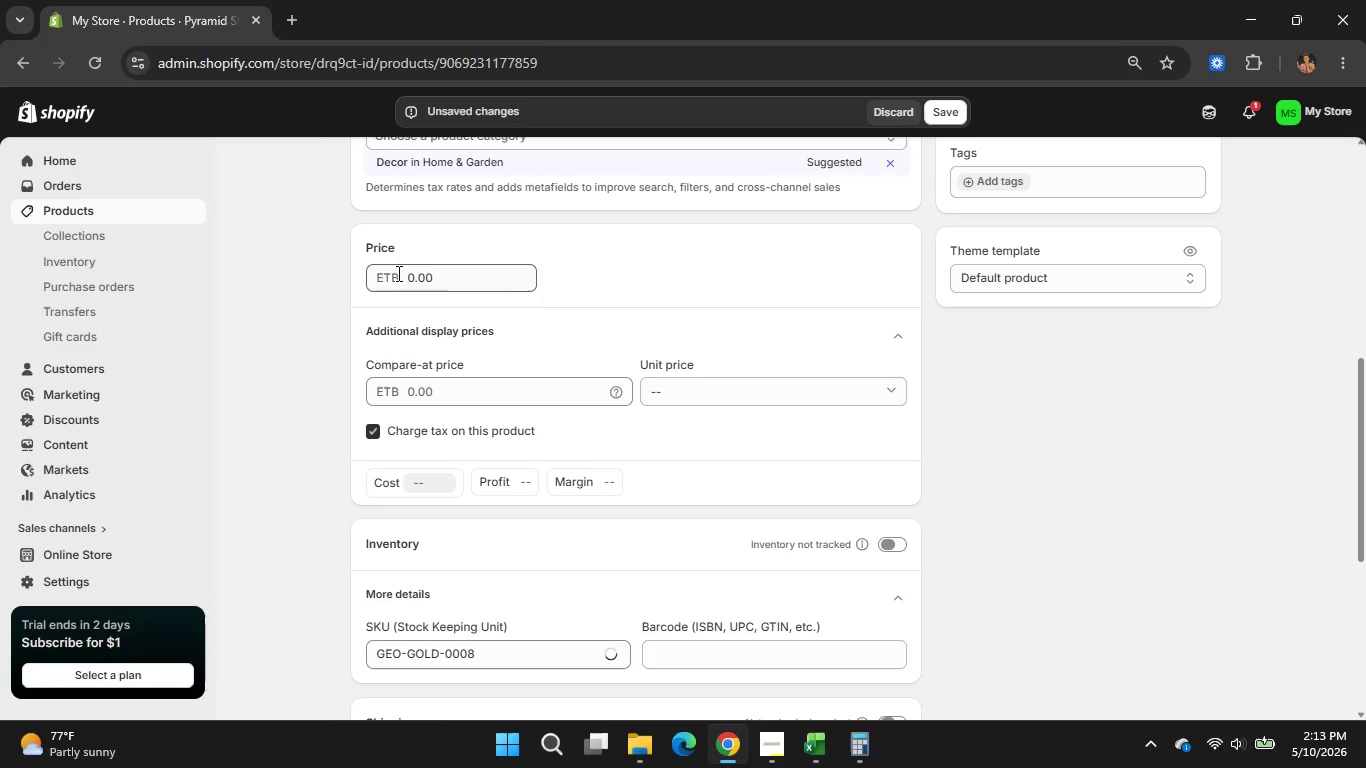 
left_click_drag(start_coordinate=[465, 280], to_coordinate=[371, 272])
 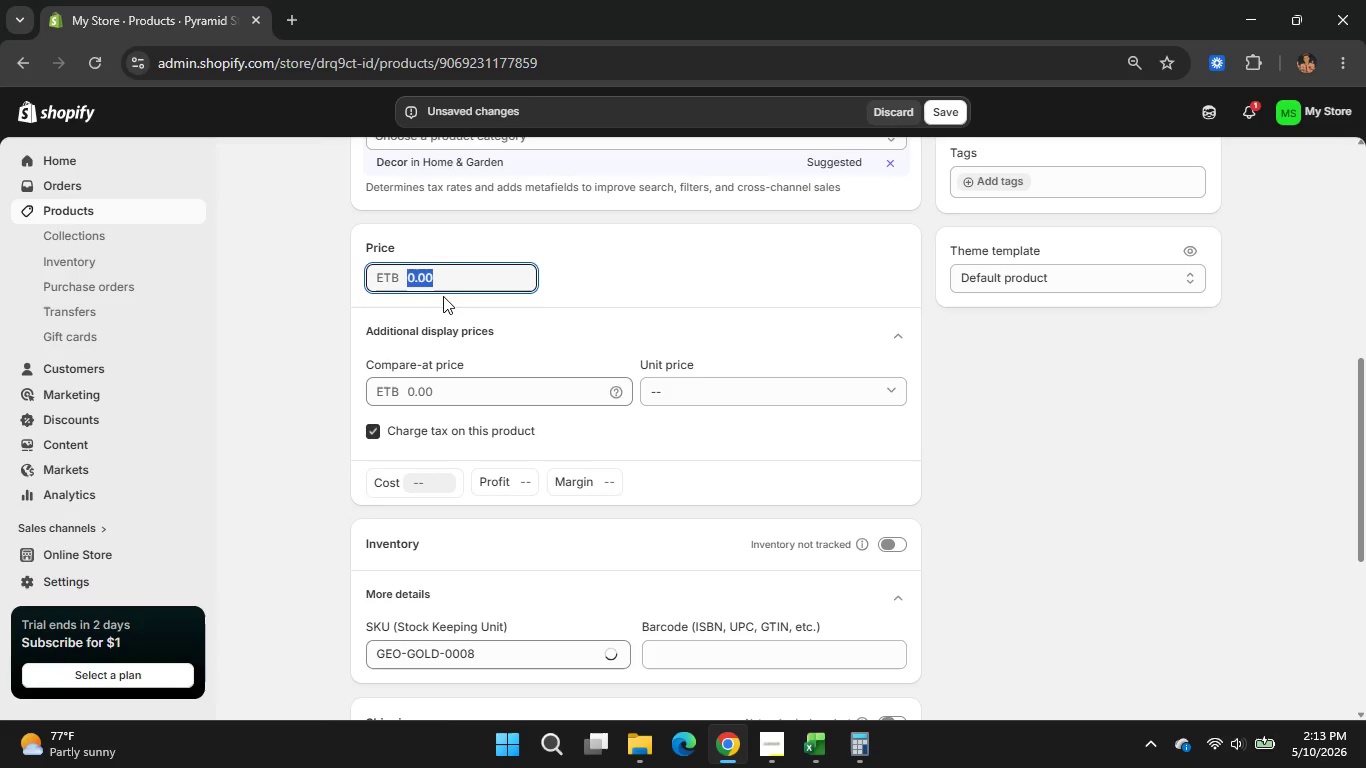 
key(Numpad3)
 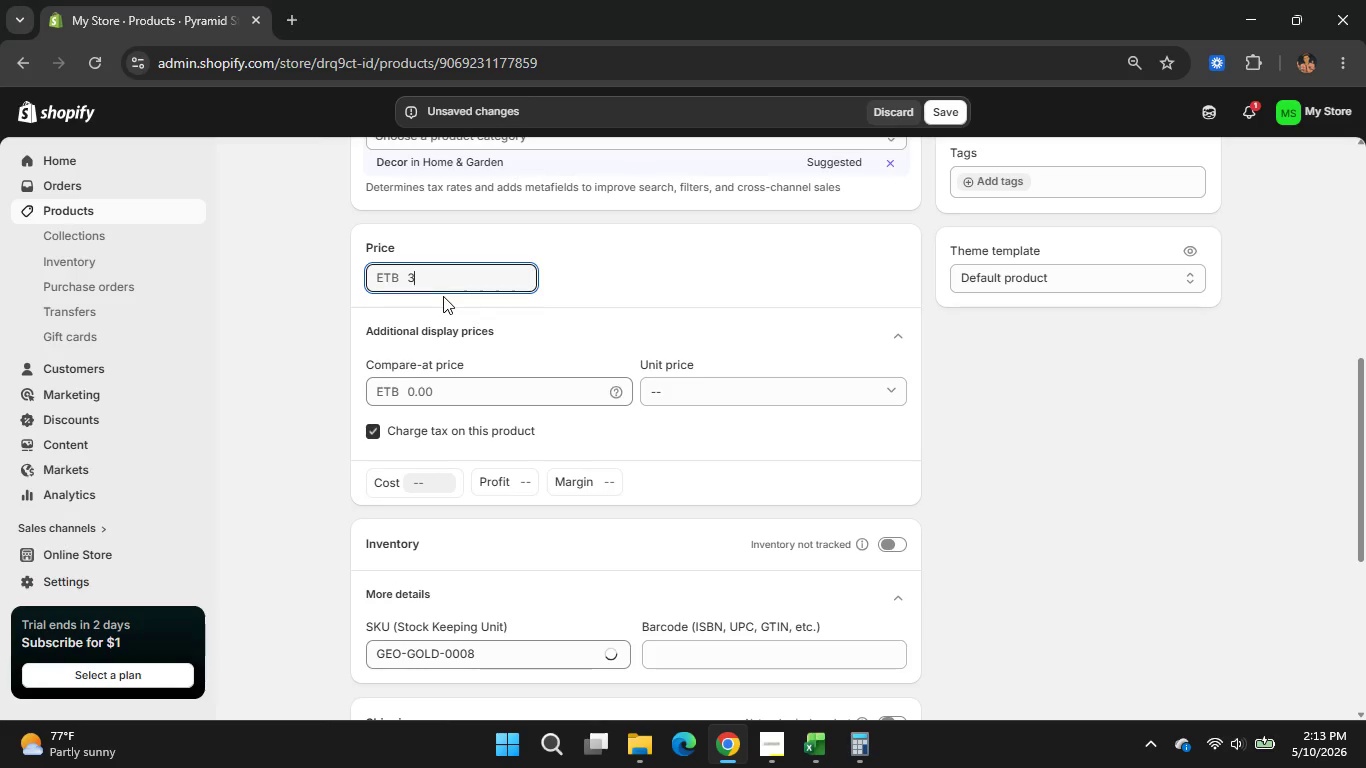 
key(Numpad0)
 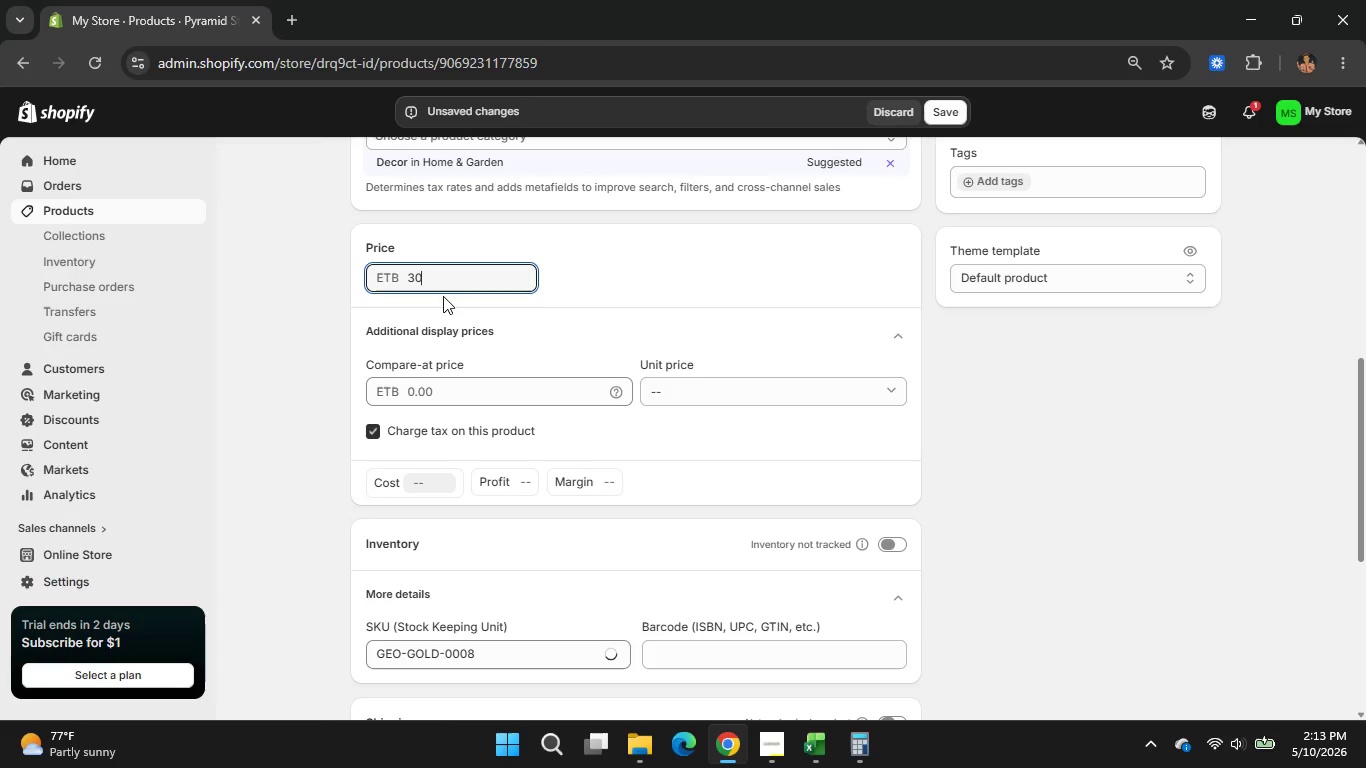 
key(NumpadDecimal)
 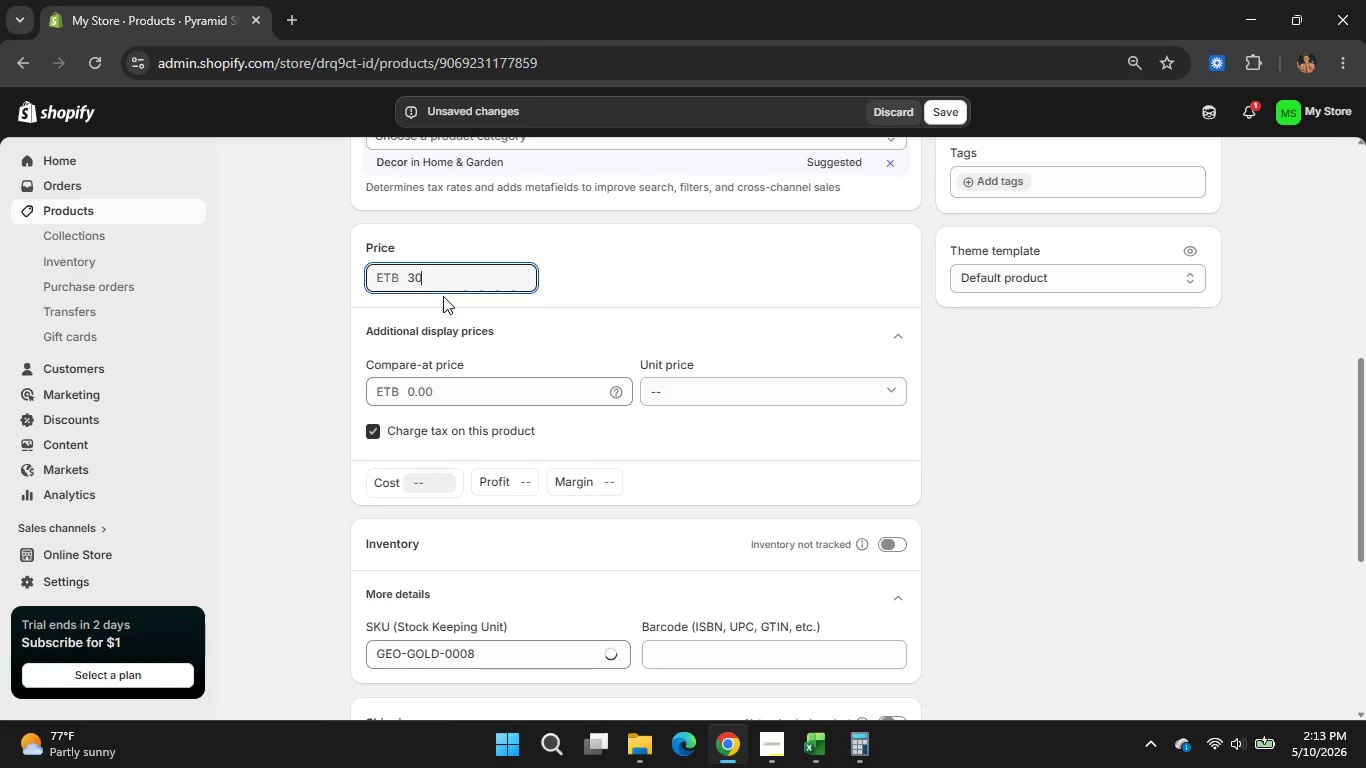 
key(Numpad9)
 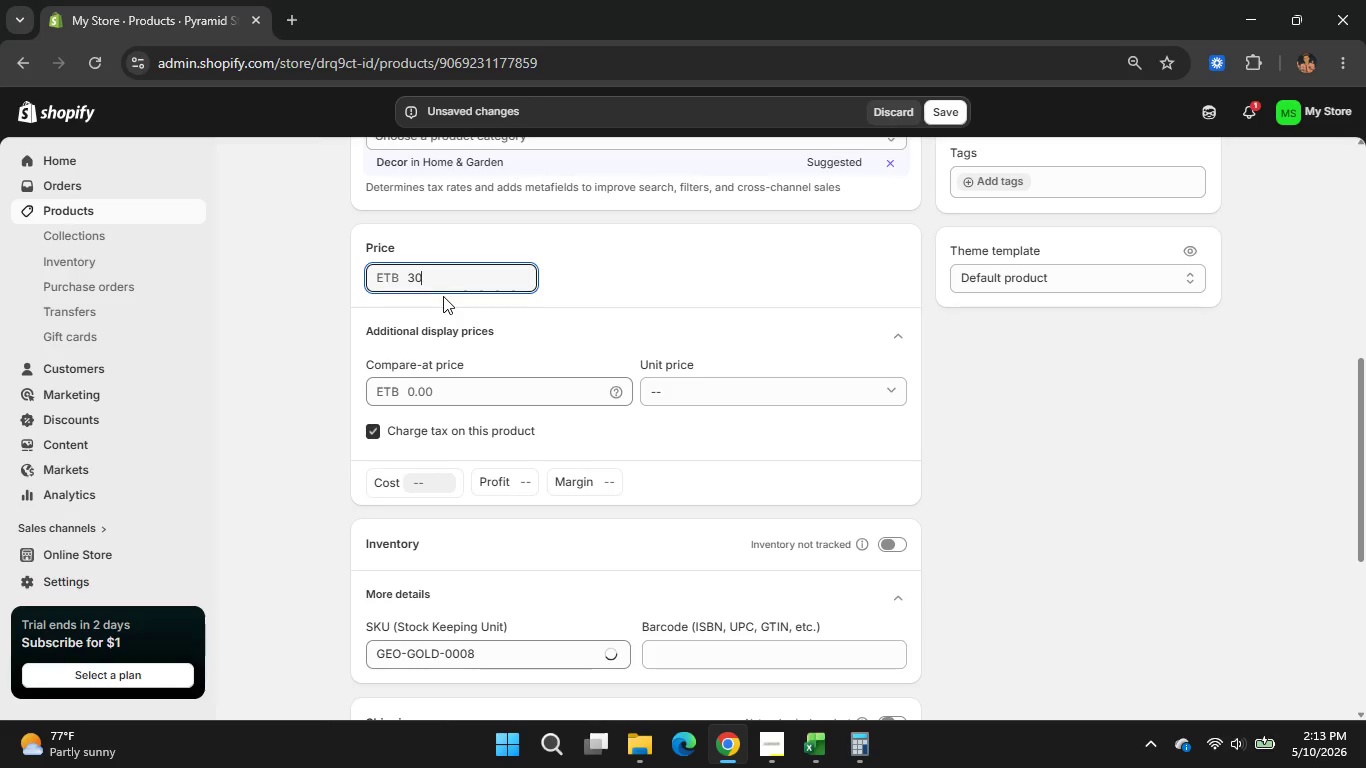 
key(Numpad9)
 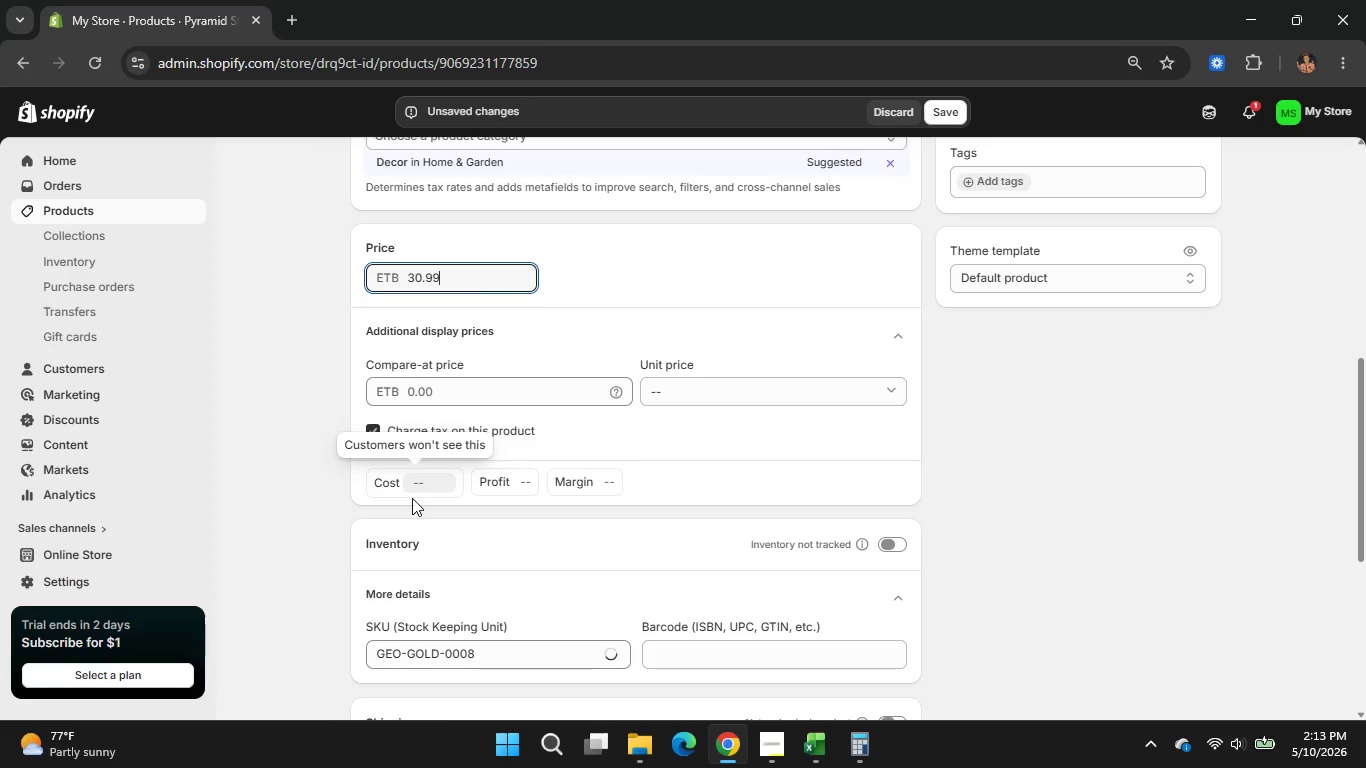 
left_click([425, 481])
 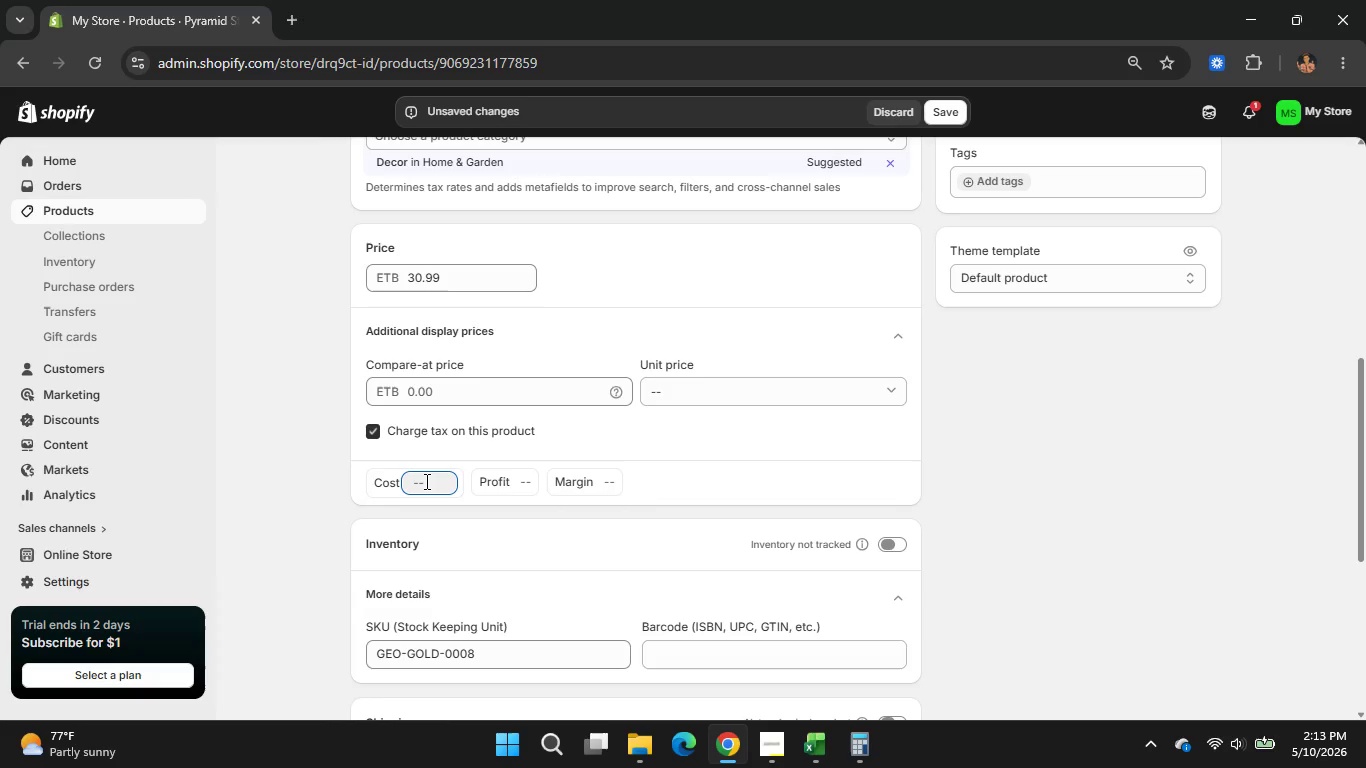 
wait(5.48)
 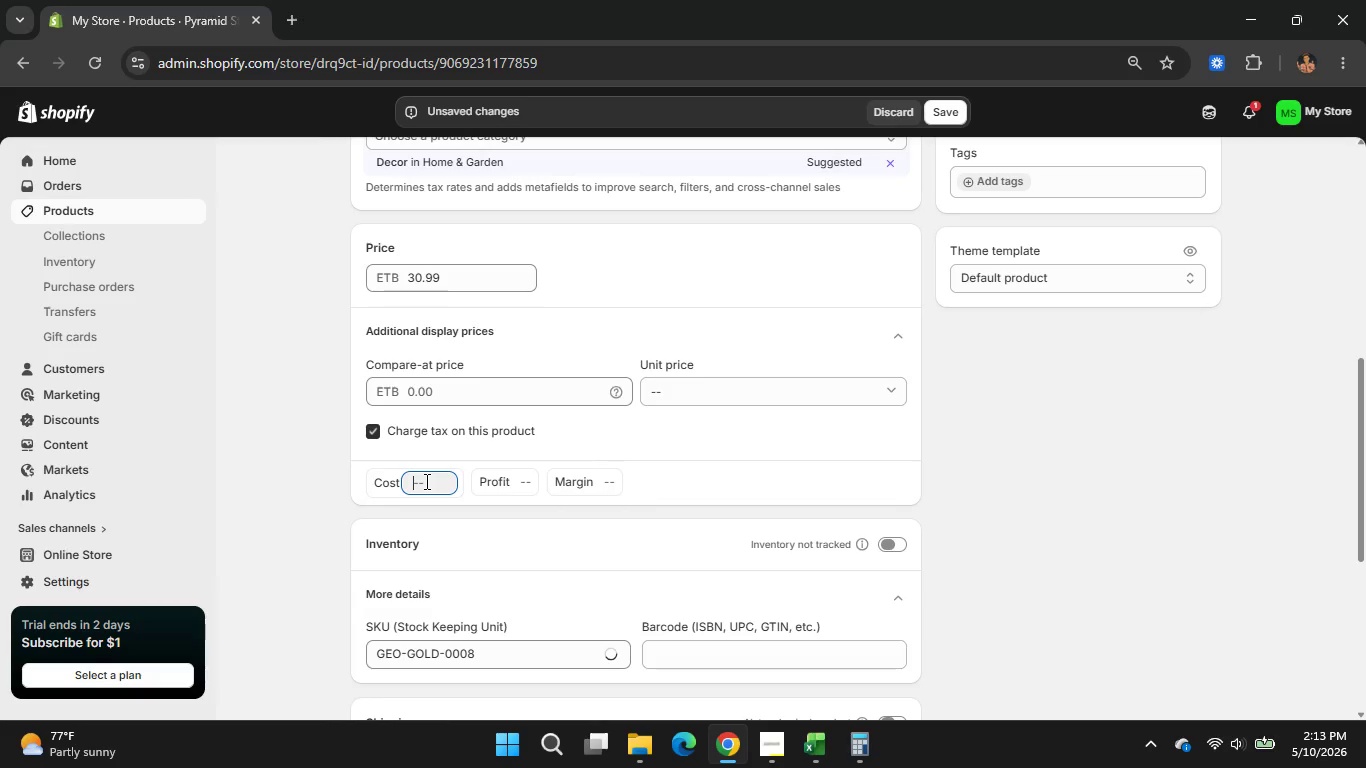 
key(Numpad1)
 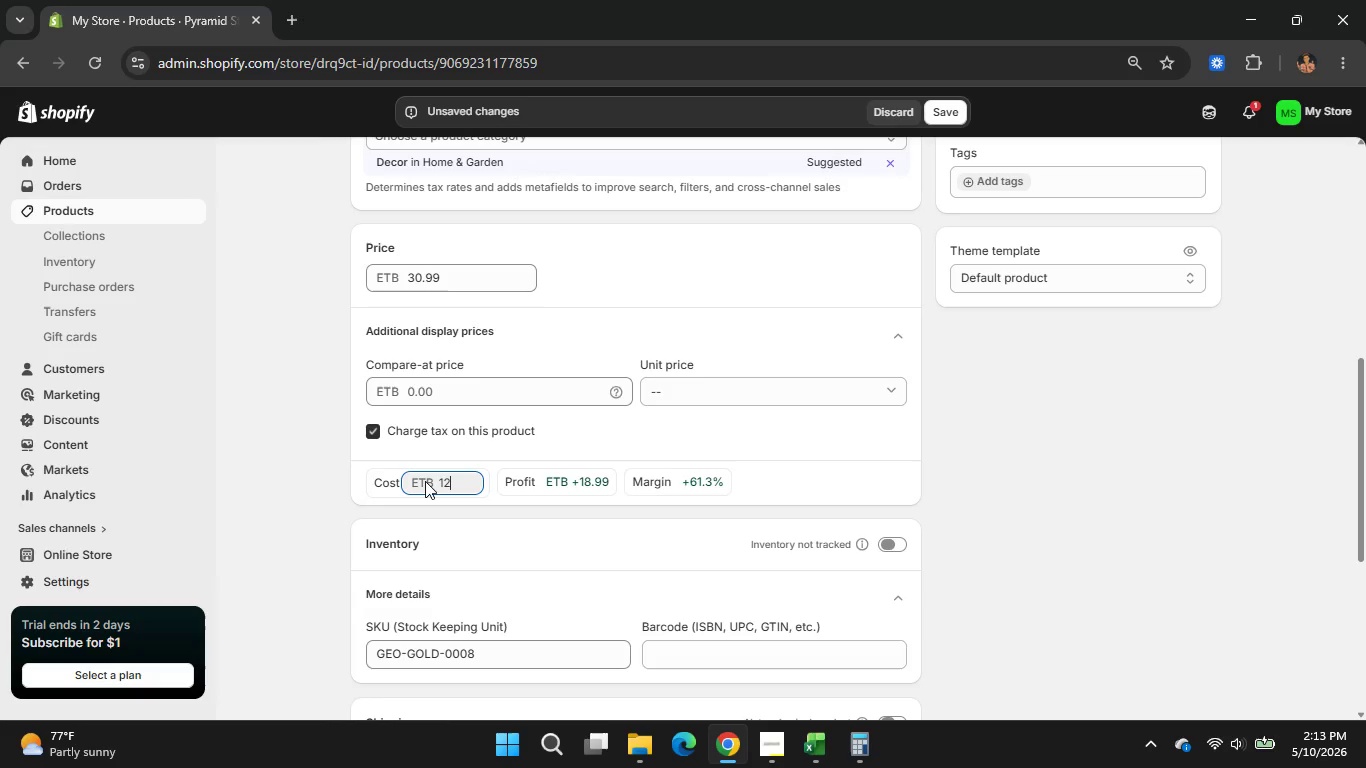 
key(Numpad2)
 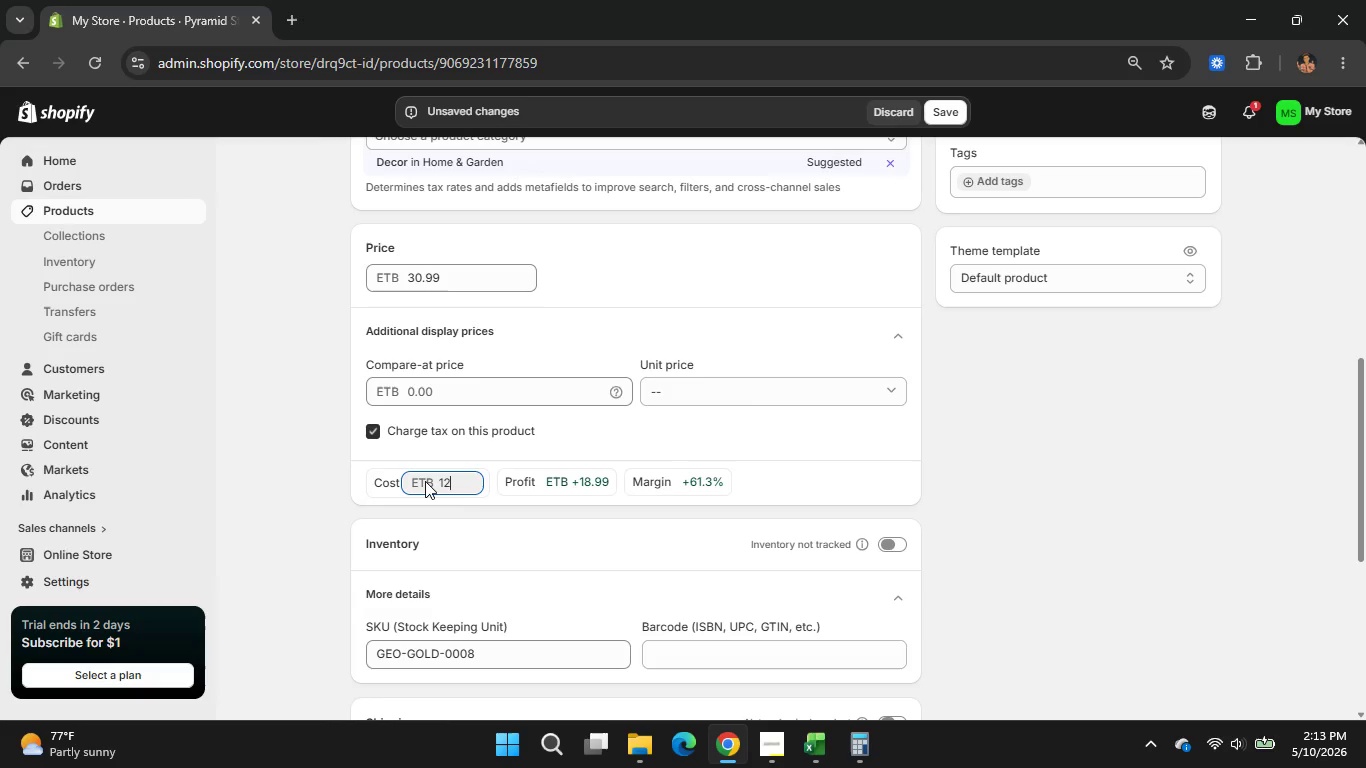 
key(NumpadDecimal)
 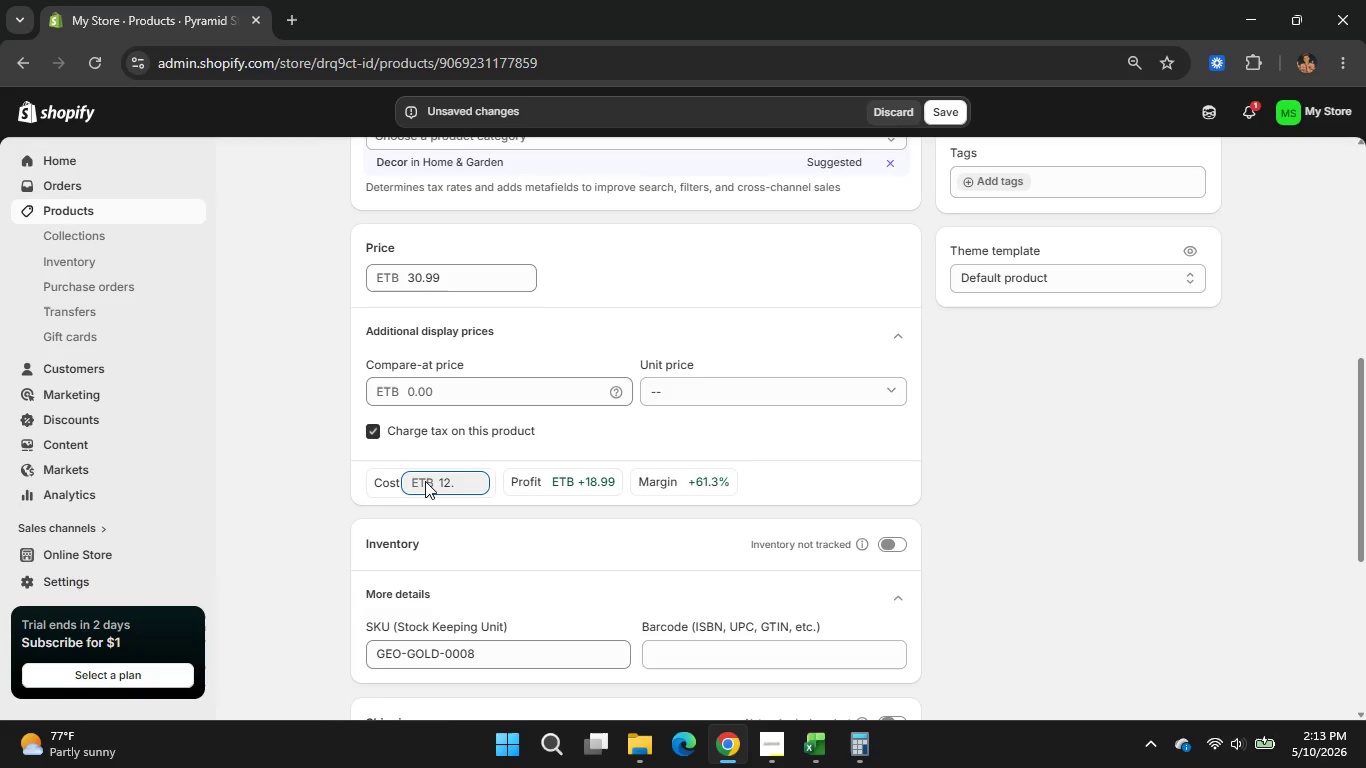 
key(Numpad3)
 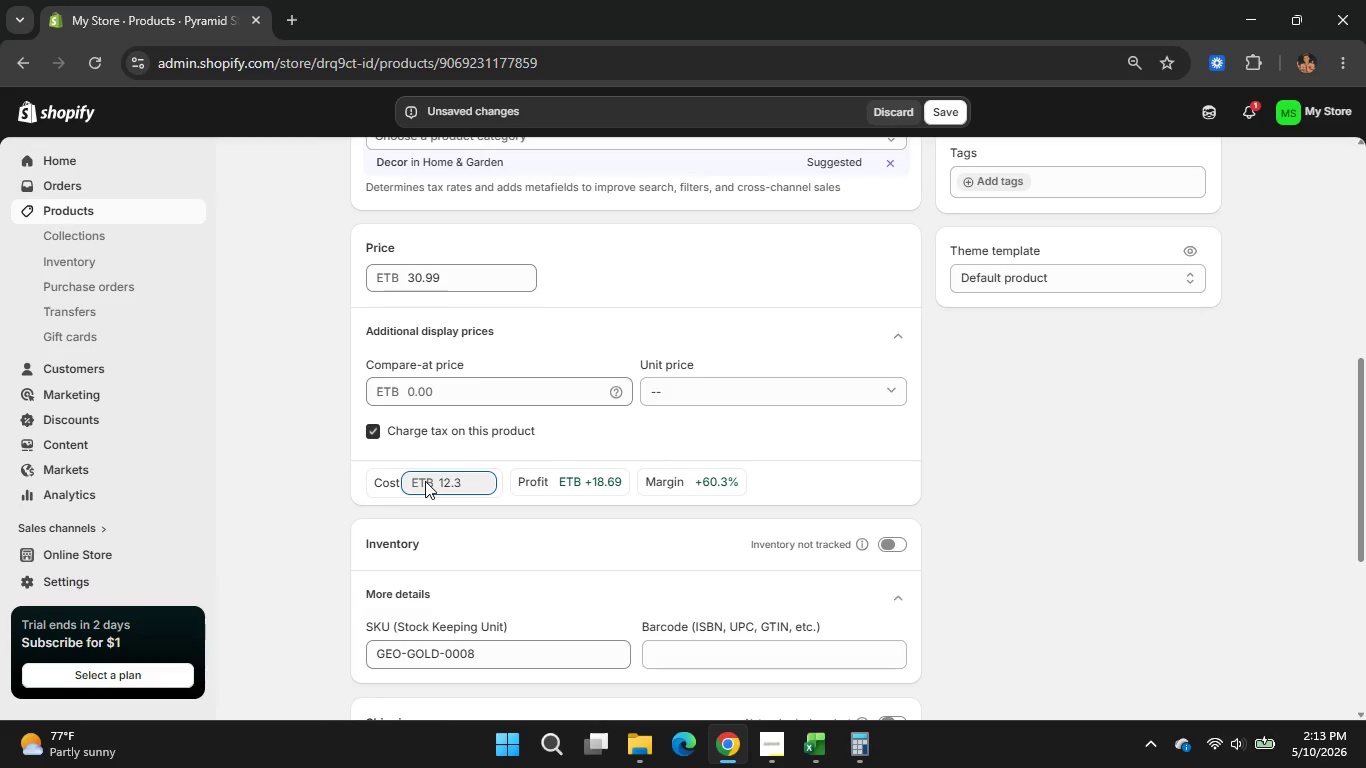 
key(Numpad0)
 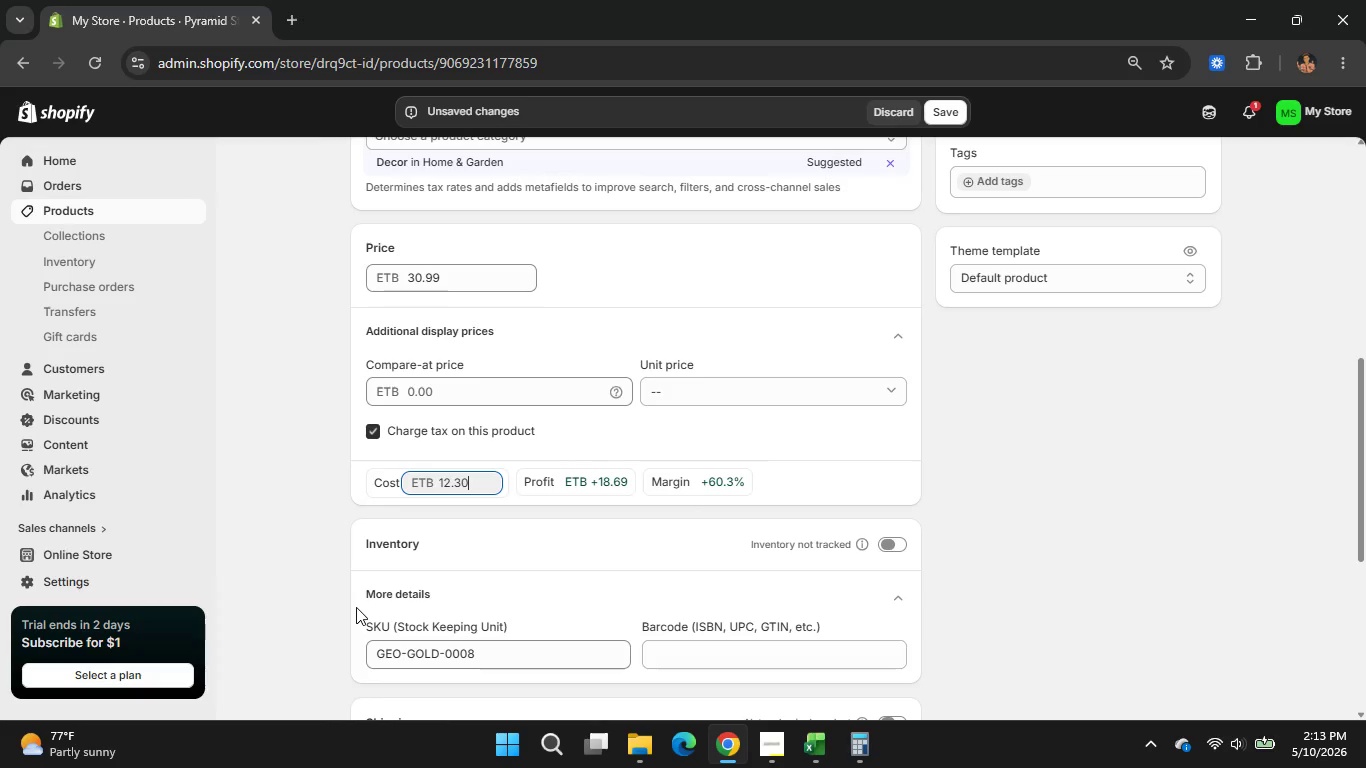 
key(Backspace)
 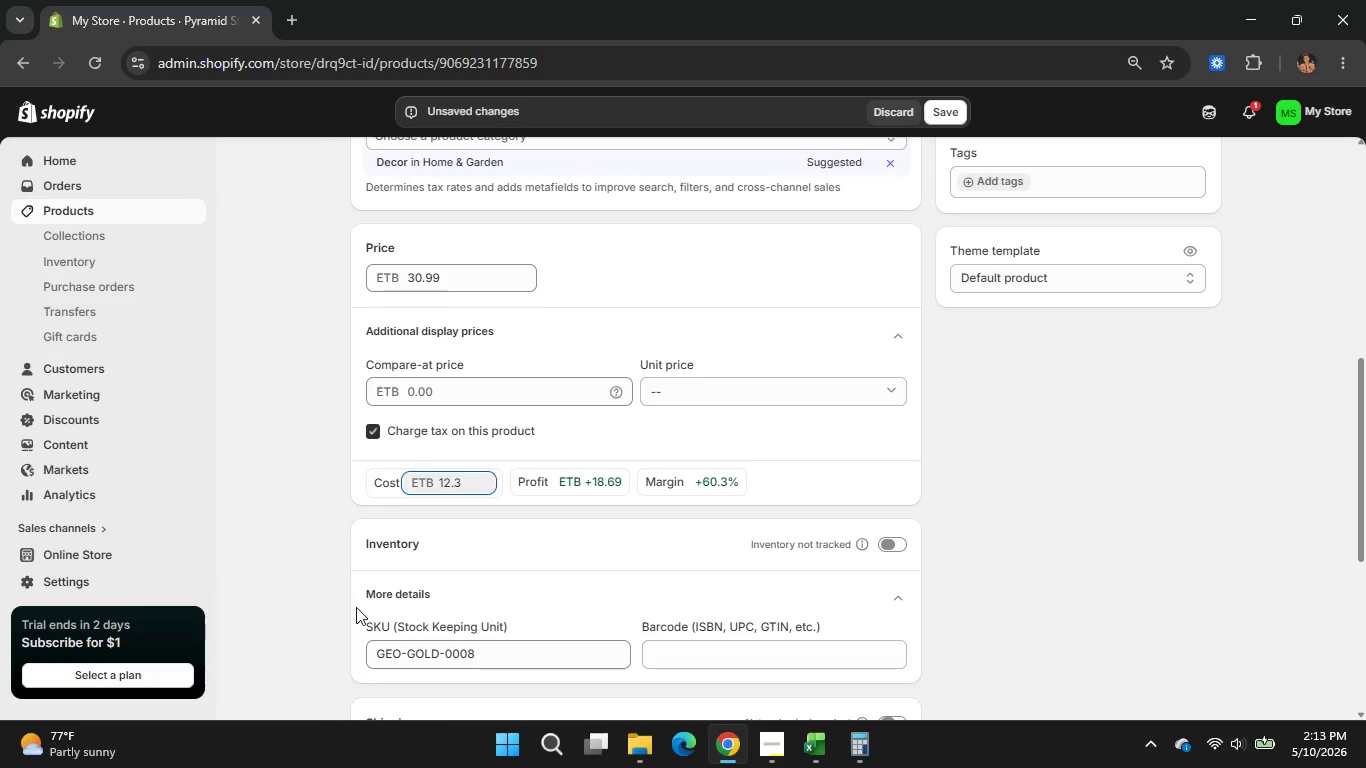 
key(Numpad0)
 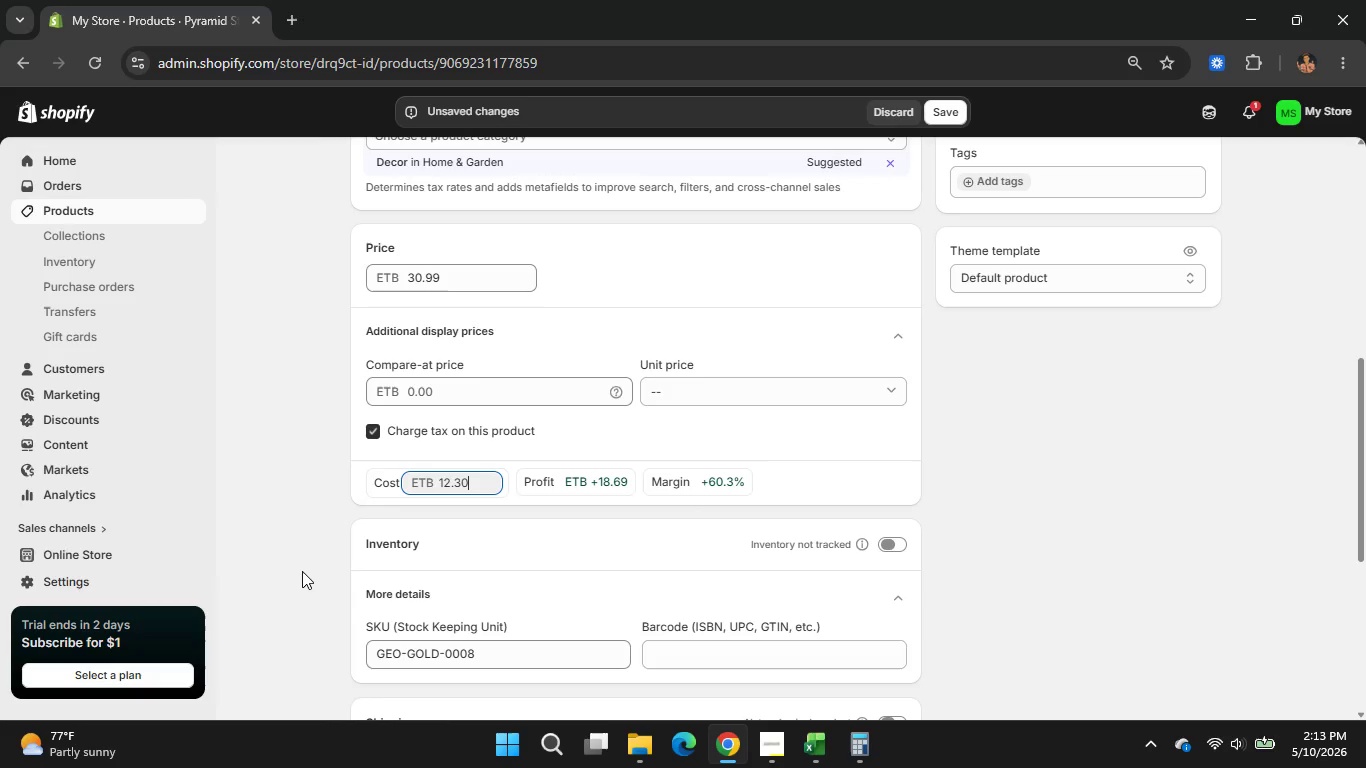 
scroll: coordinate [302, 571], scroll_direction: none, amount: 0.0
 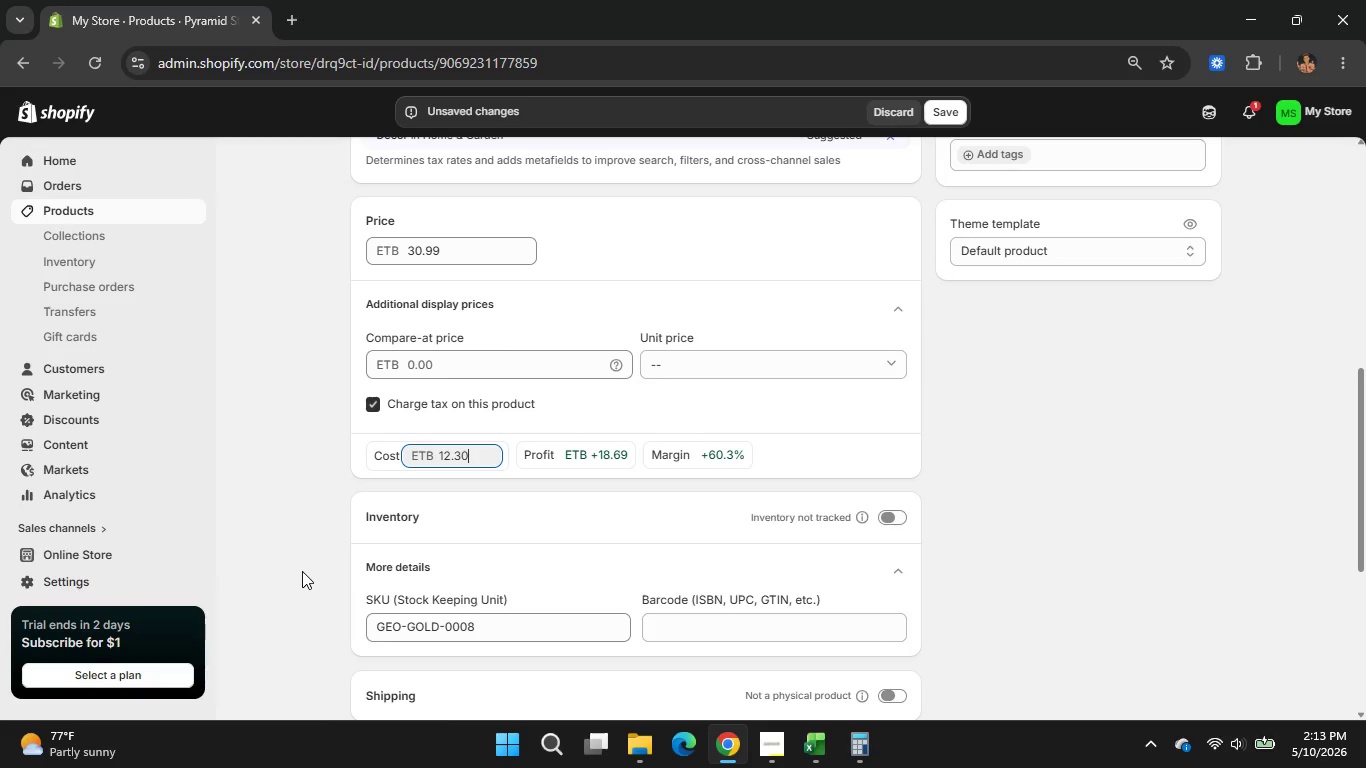 
scroll: coordinate [302, 571], scroll_direction: down, amount: 2.0
 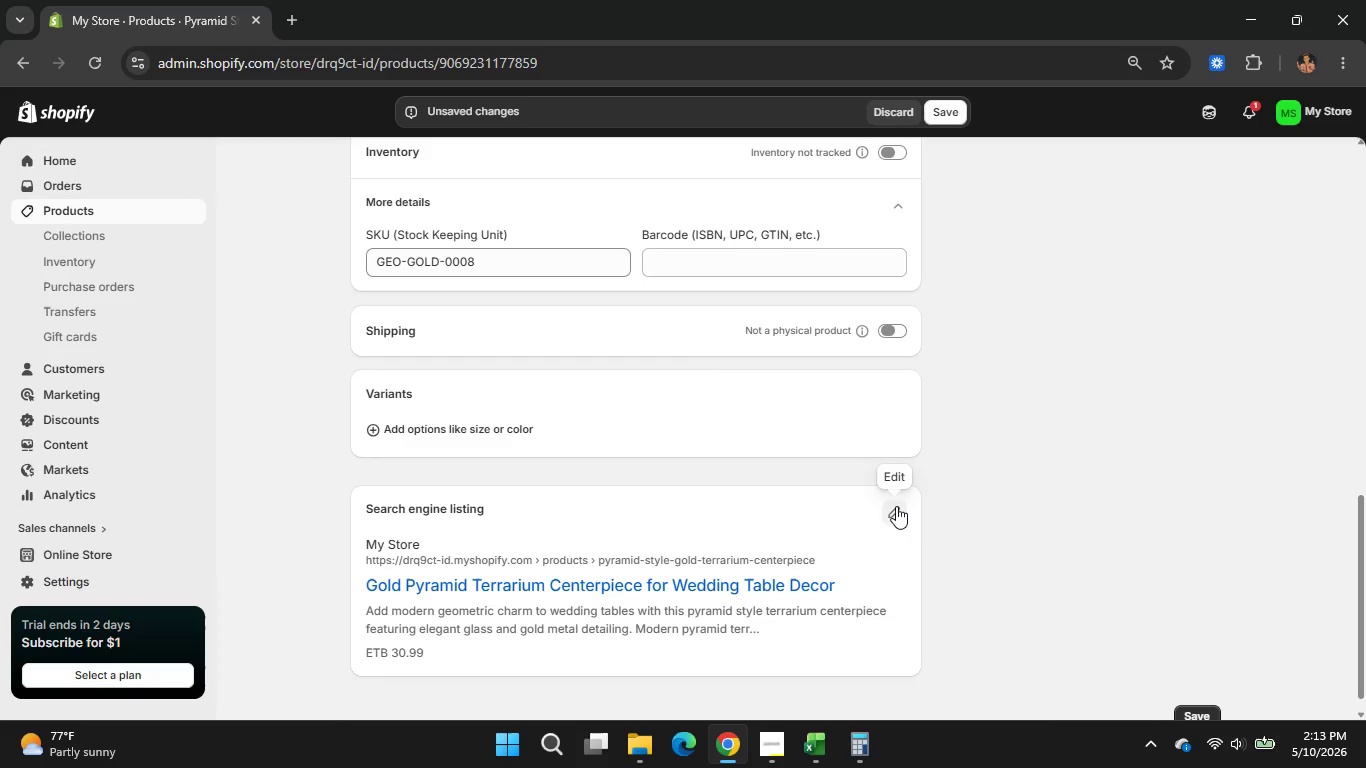 
left_click([896, 506])
 